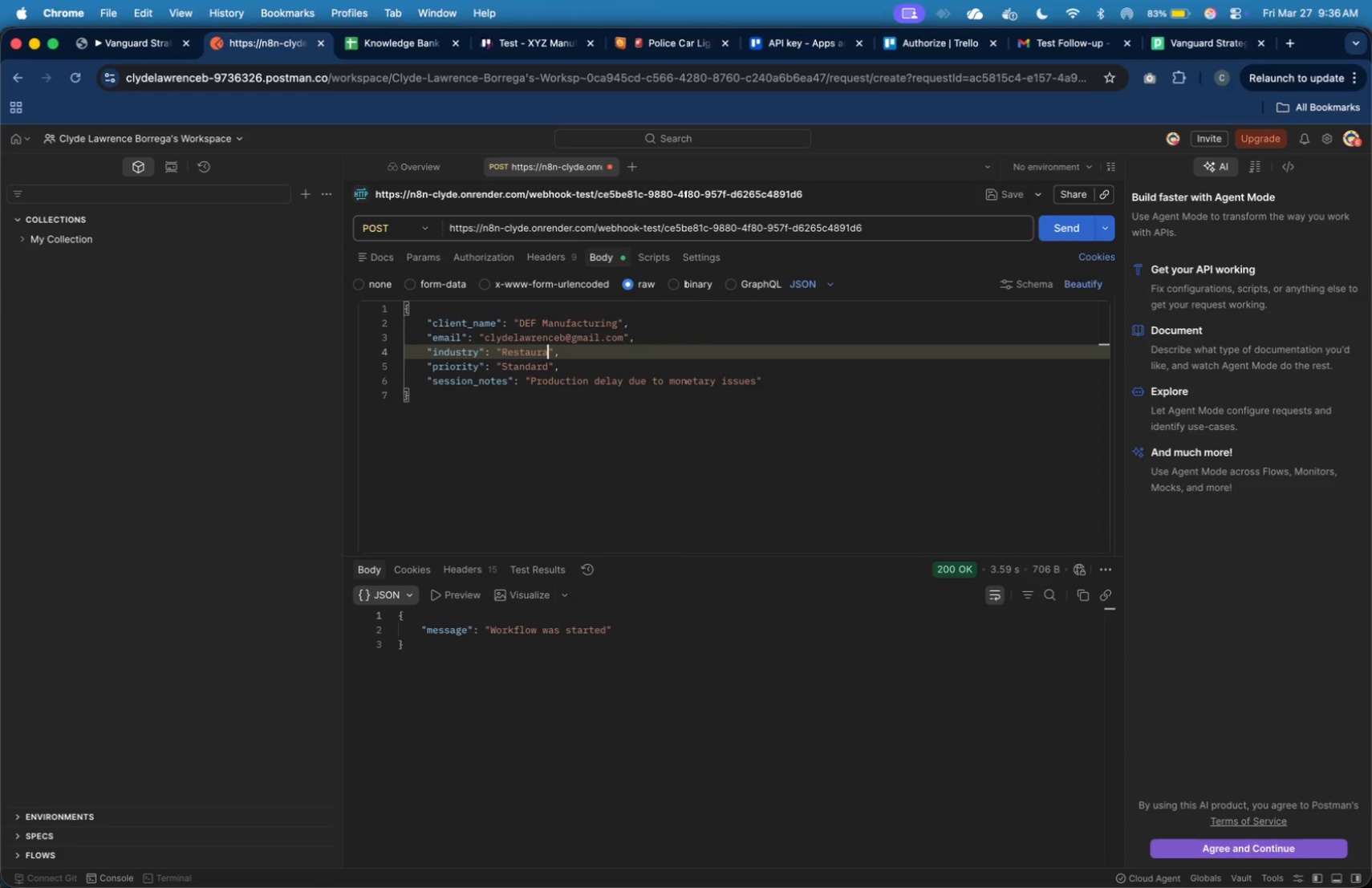 
key(ArrowDown)
 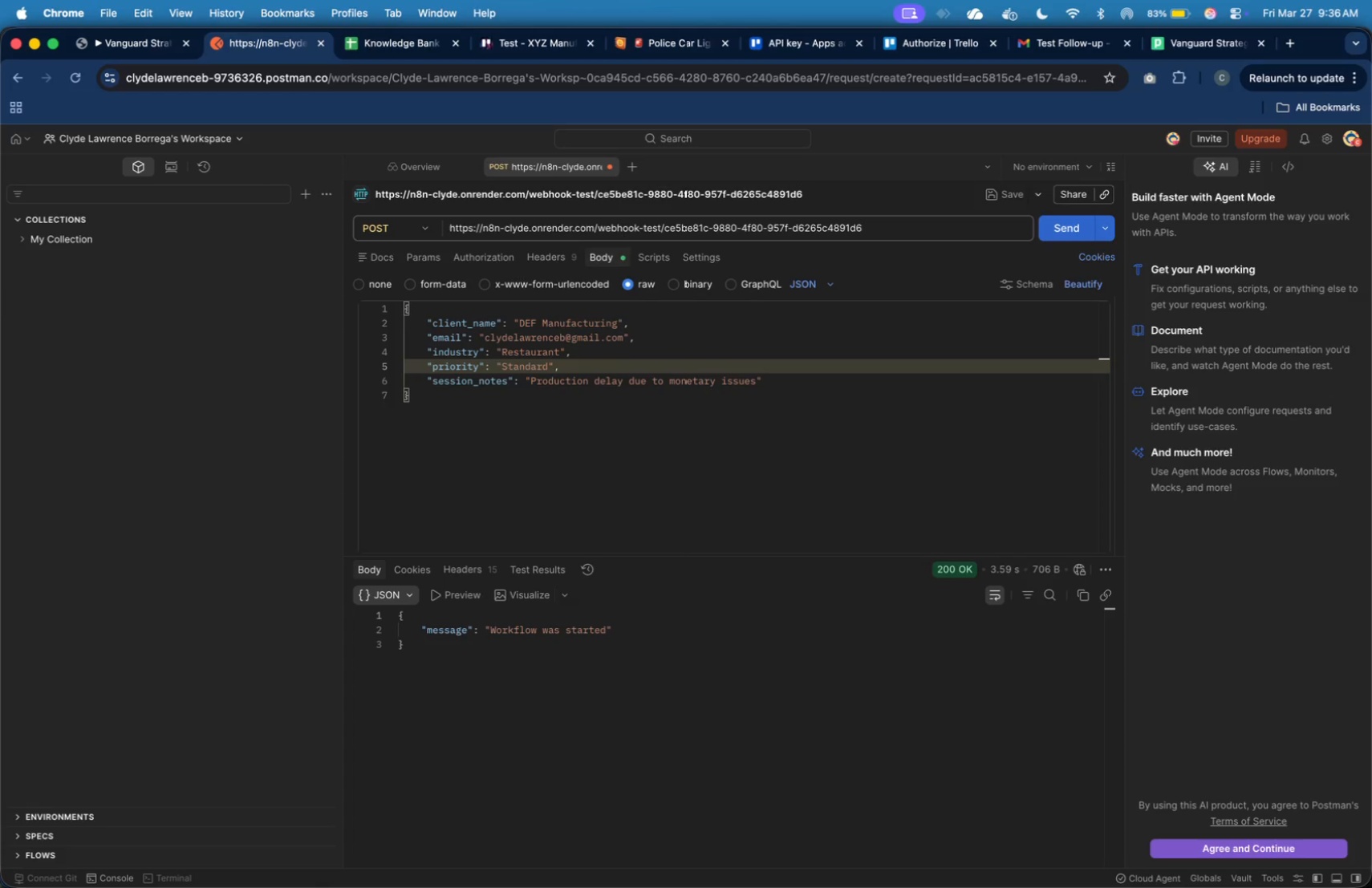 
key(ArrowLeft)
 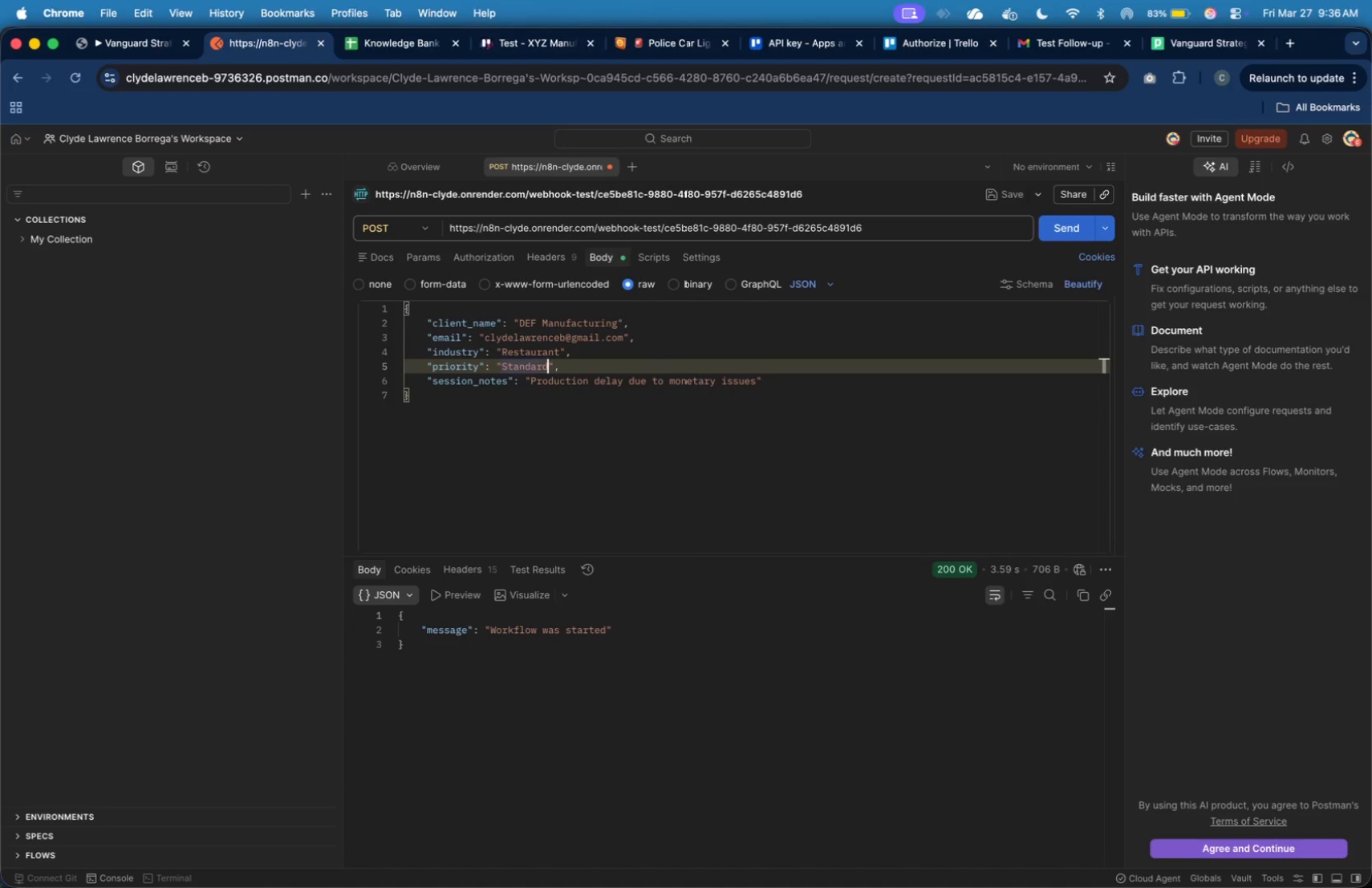 
key(ArrowLeft)
 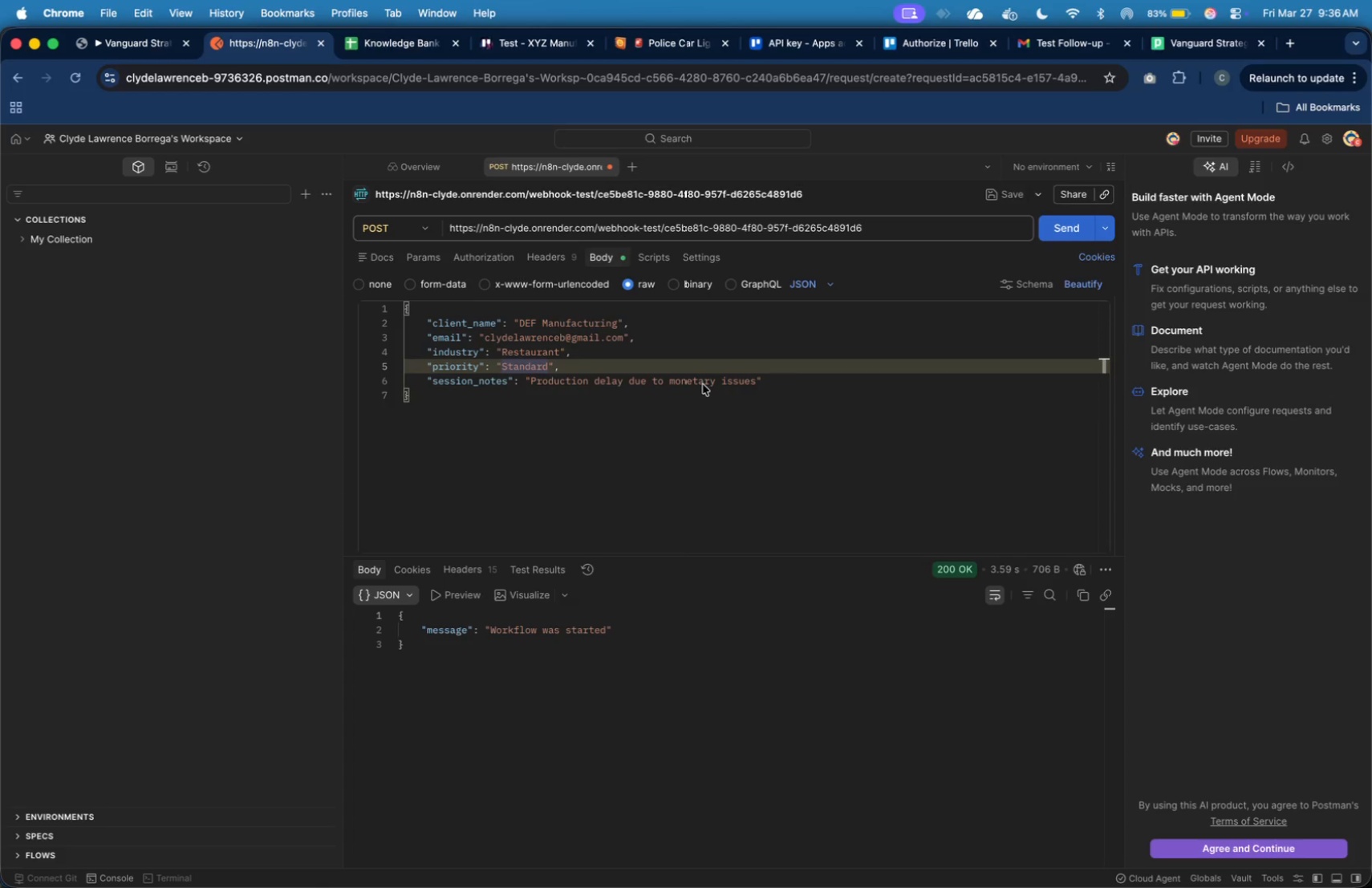 
double_click([700, 383])
 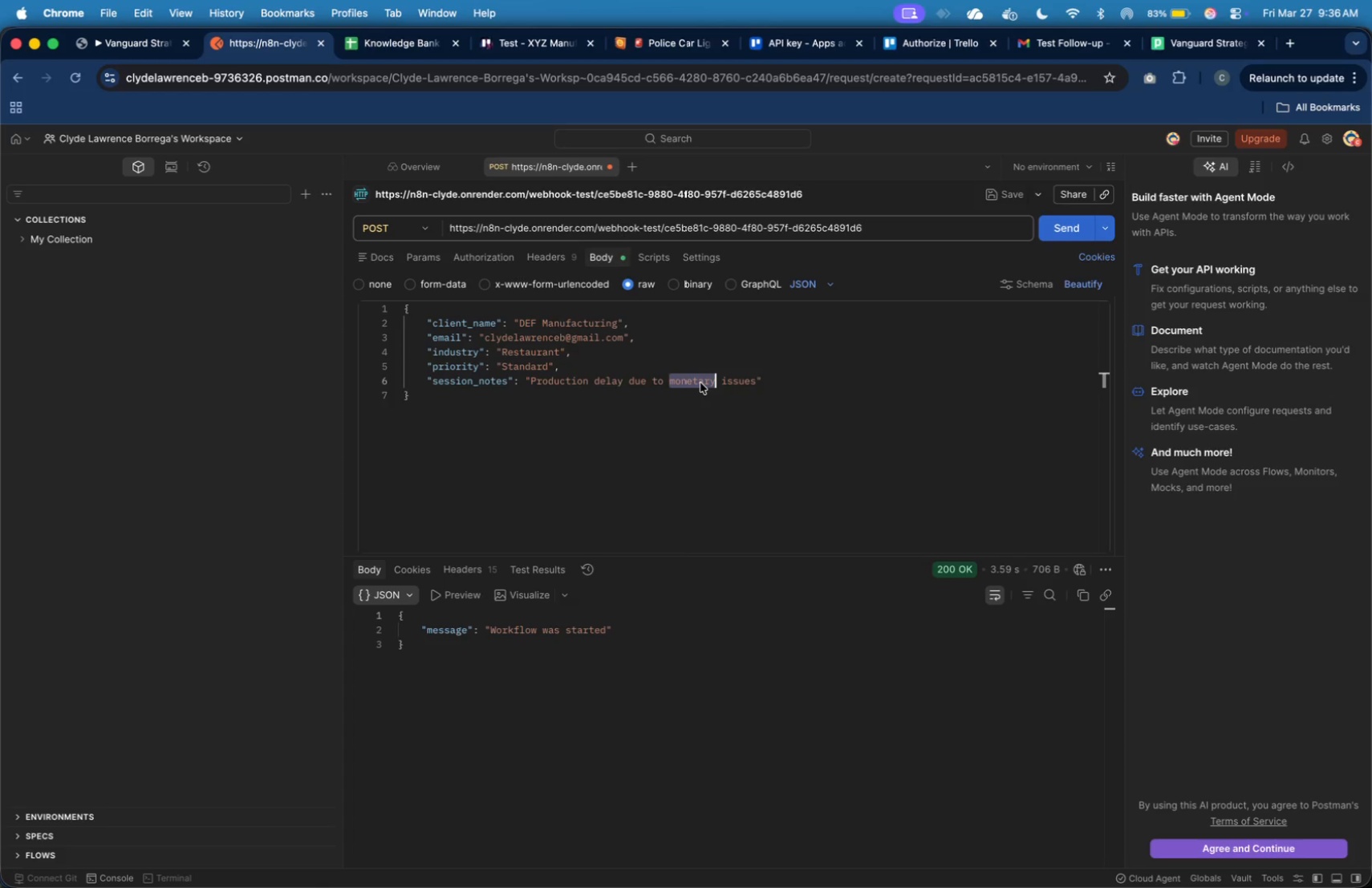 
wait(6.77)
 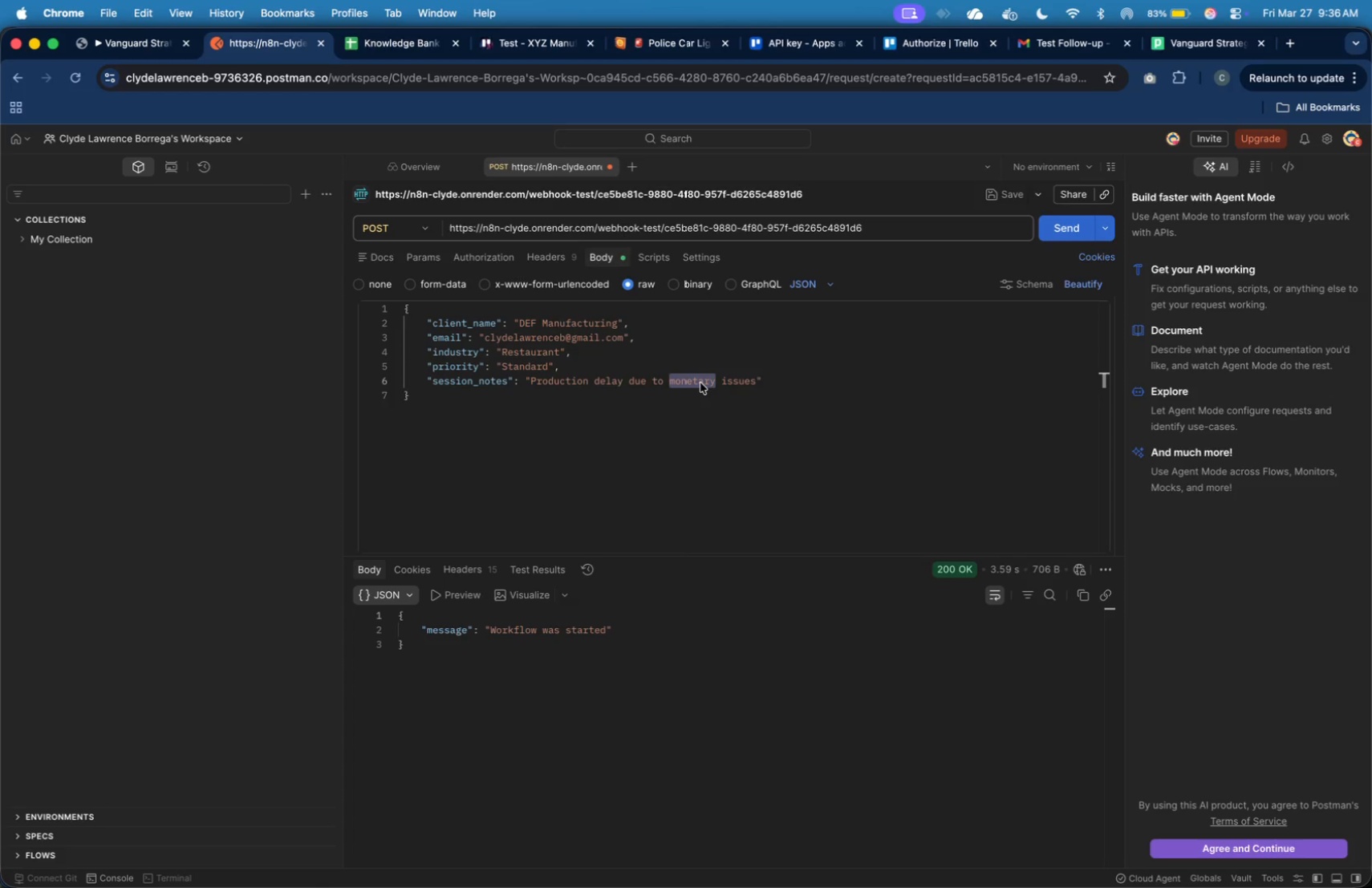 
type(TRANSPORTATION)
 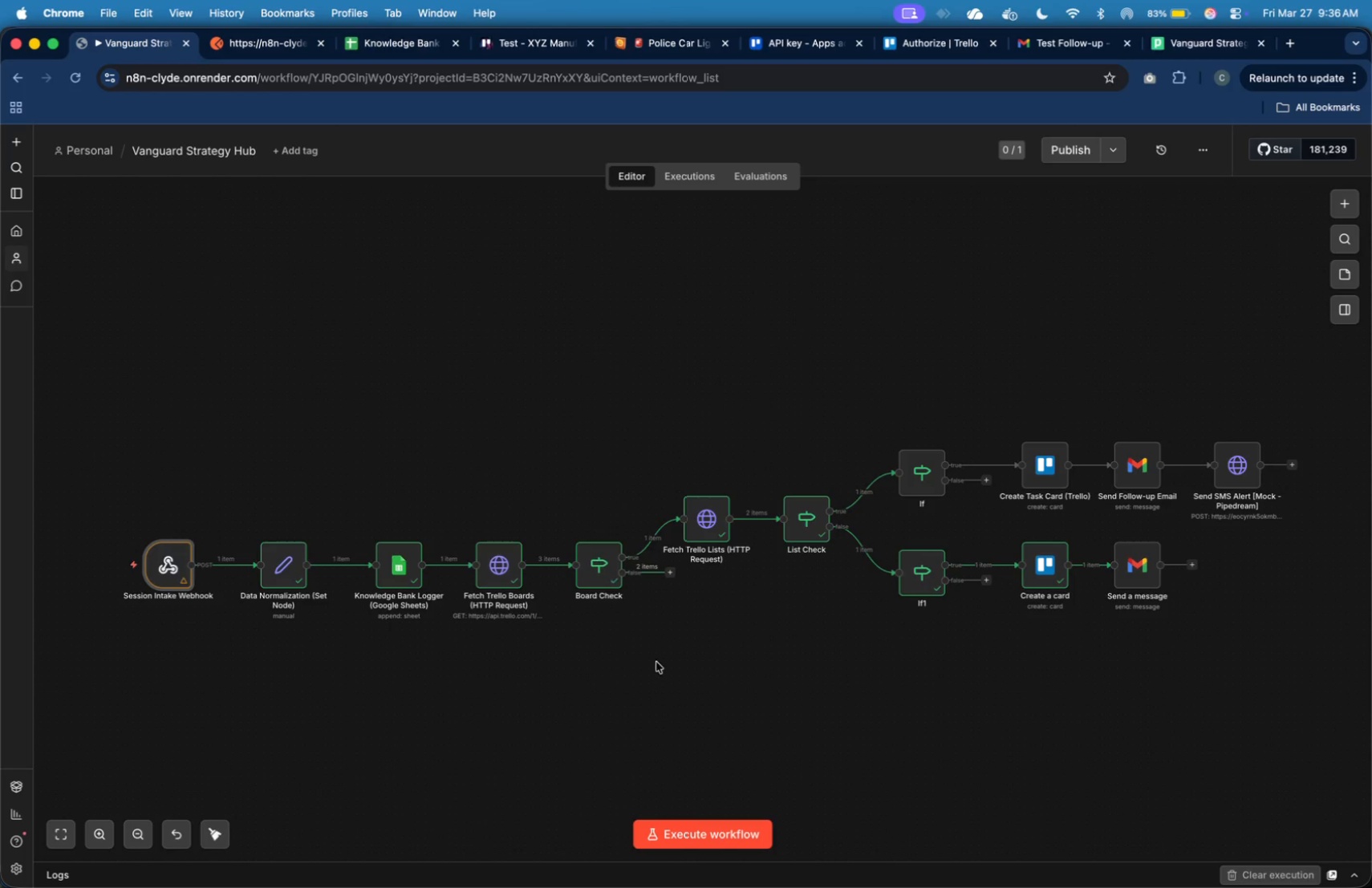 
left_click([723, 827])
 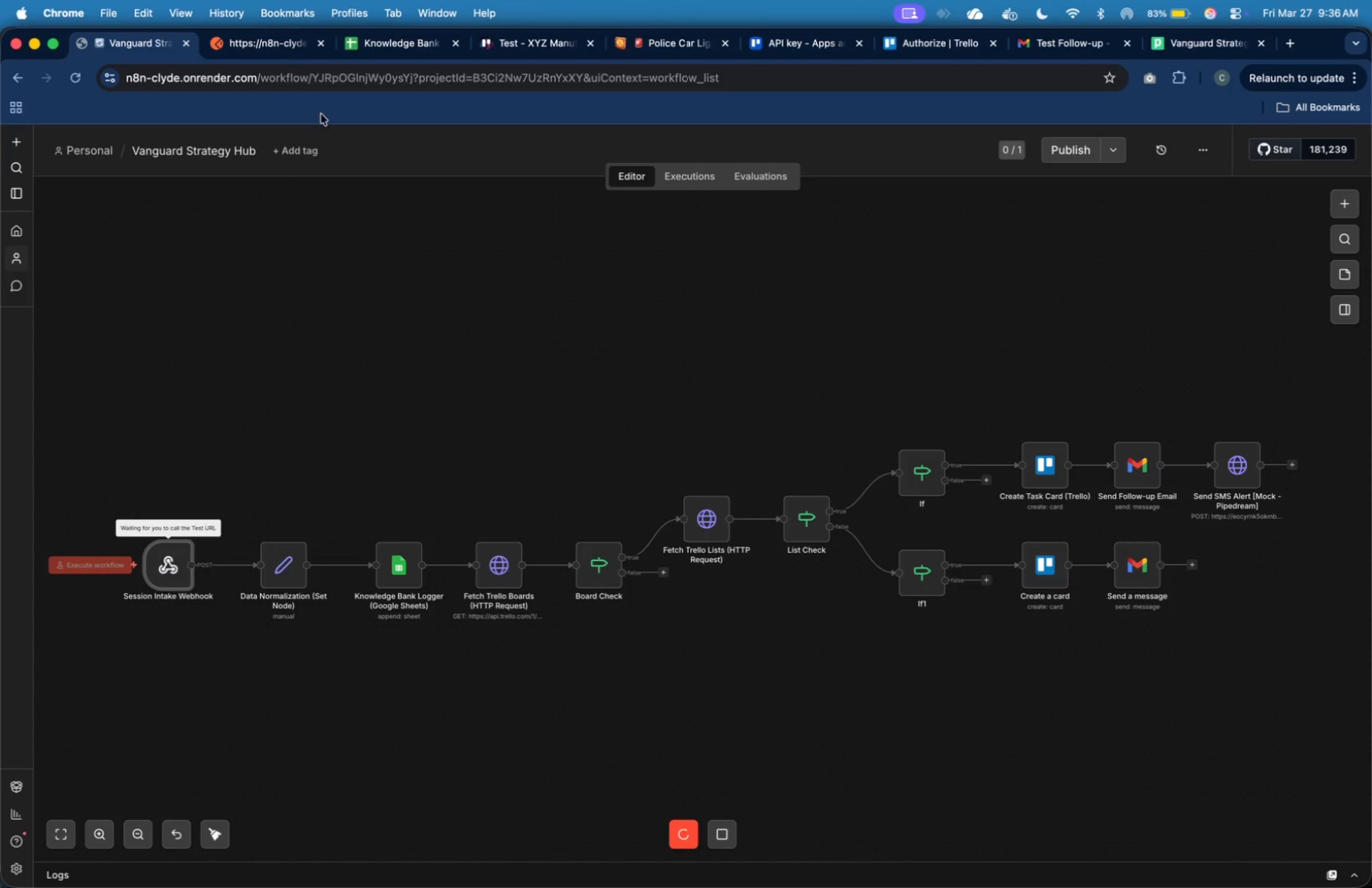 
left_click([266, 36])
 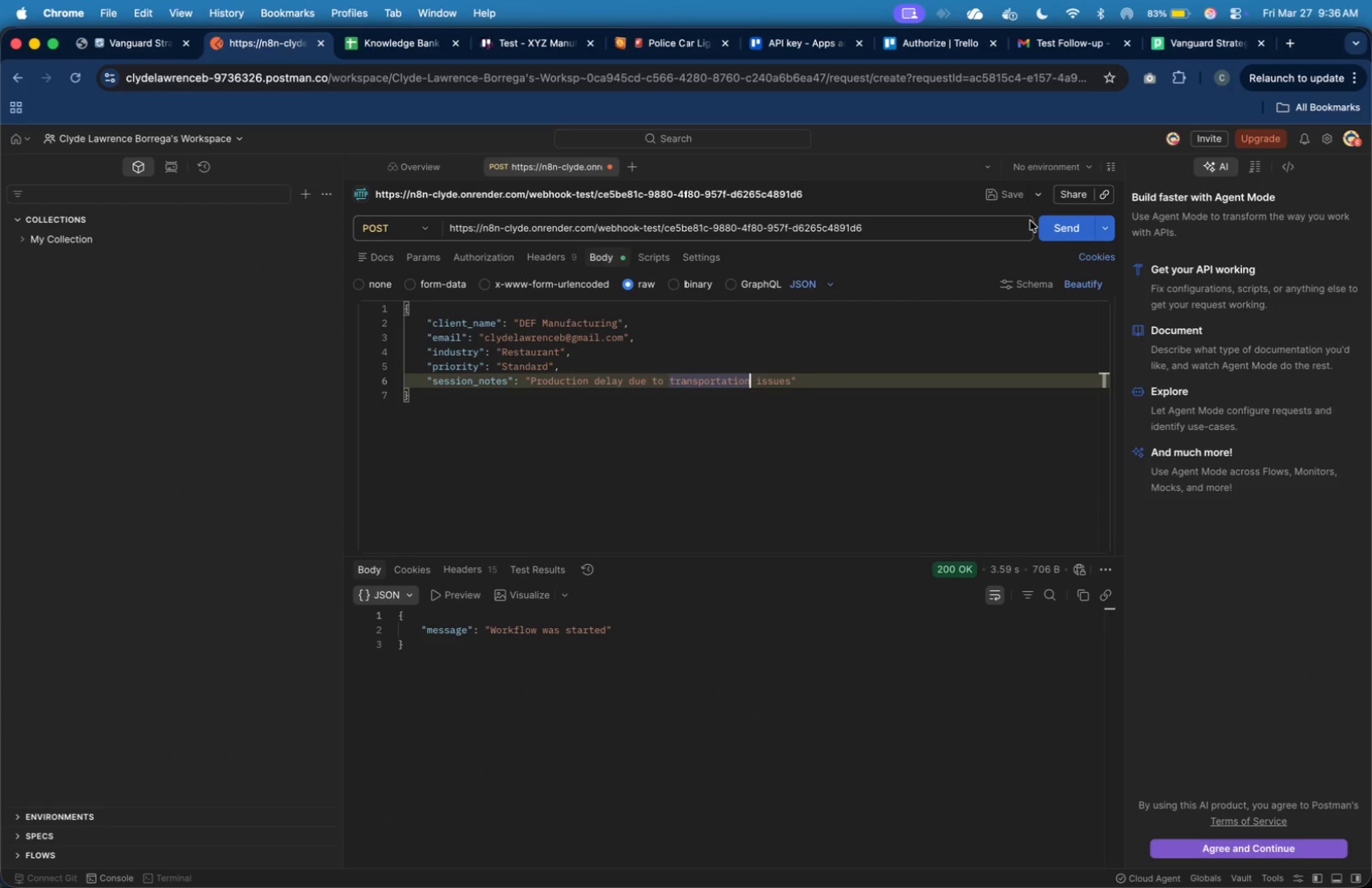 
left_click([1051, 231])
 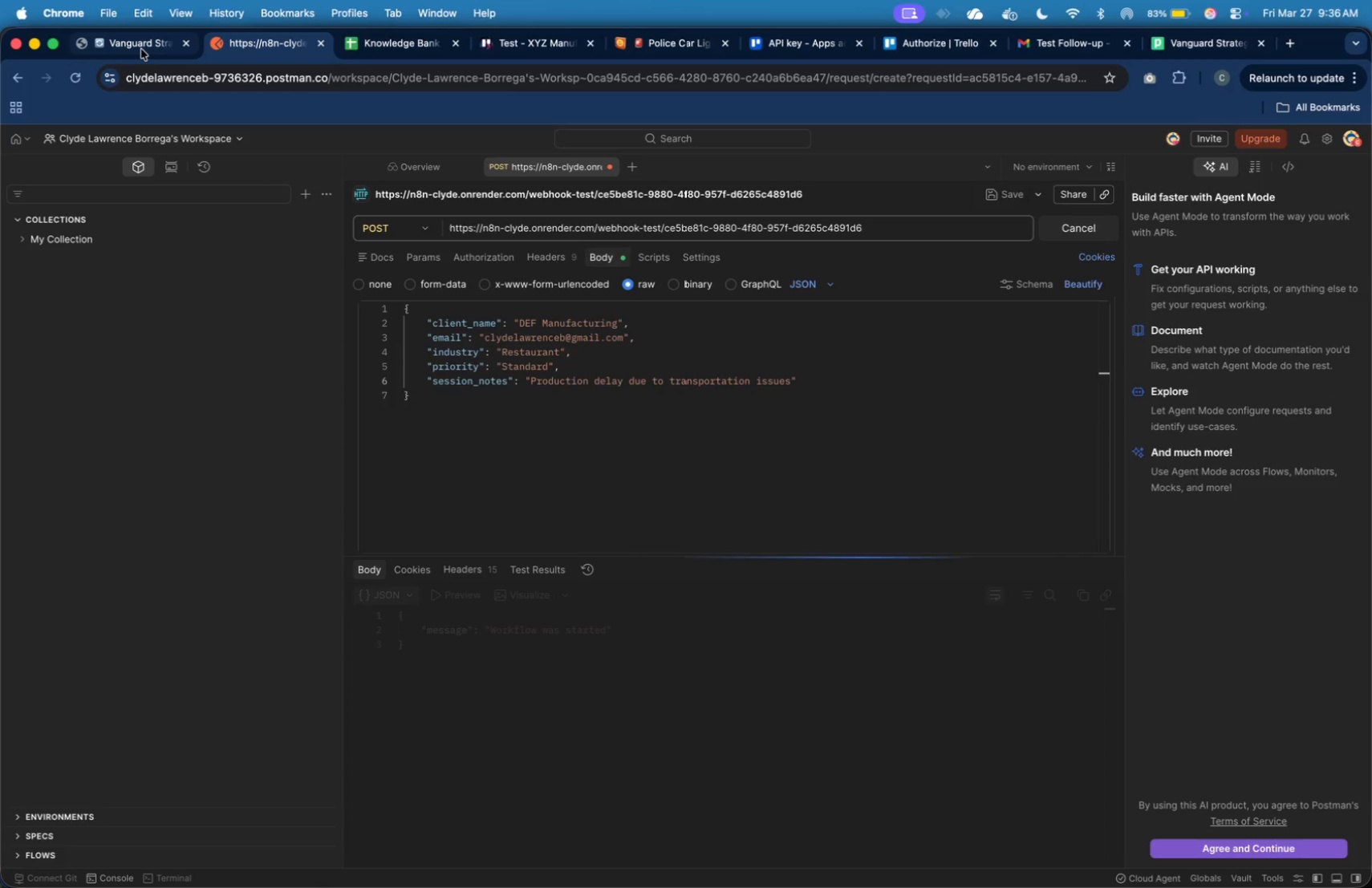 
left_click([141, 49])
 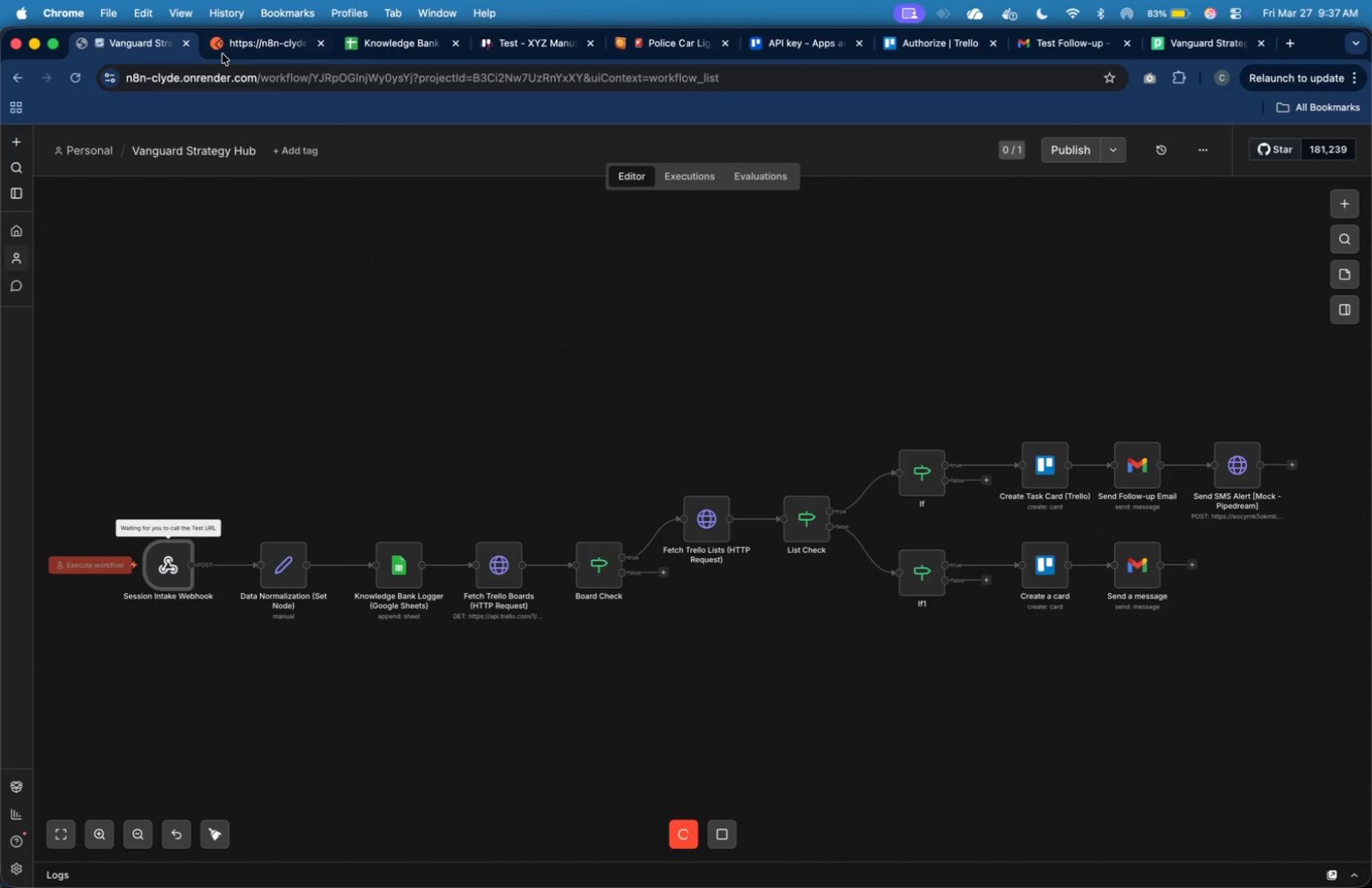 
left_click([231, 47])
 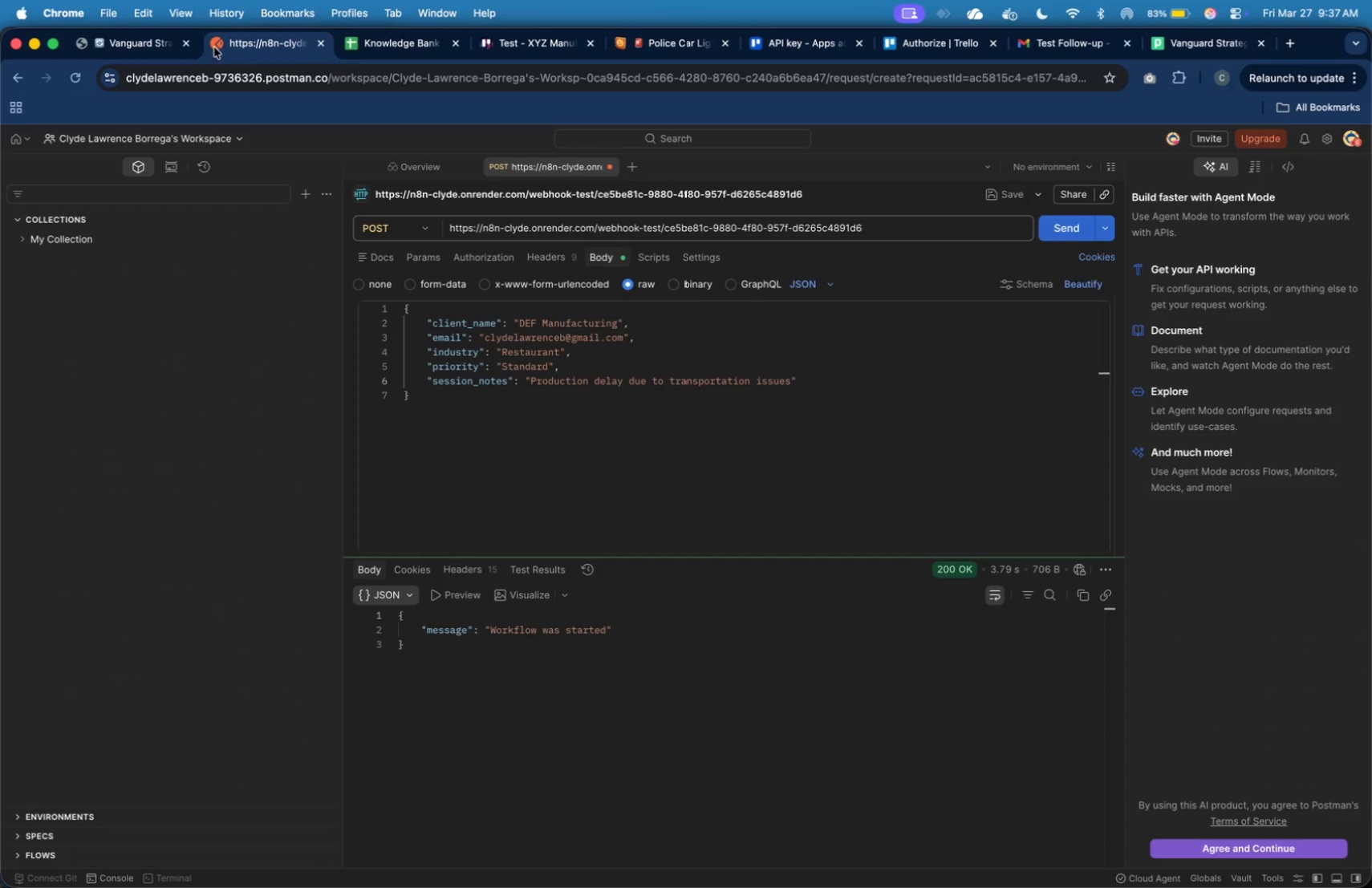 
left_click([134, 39])
 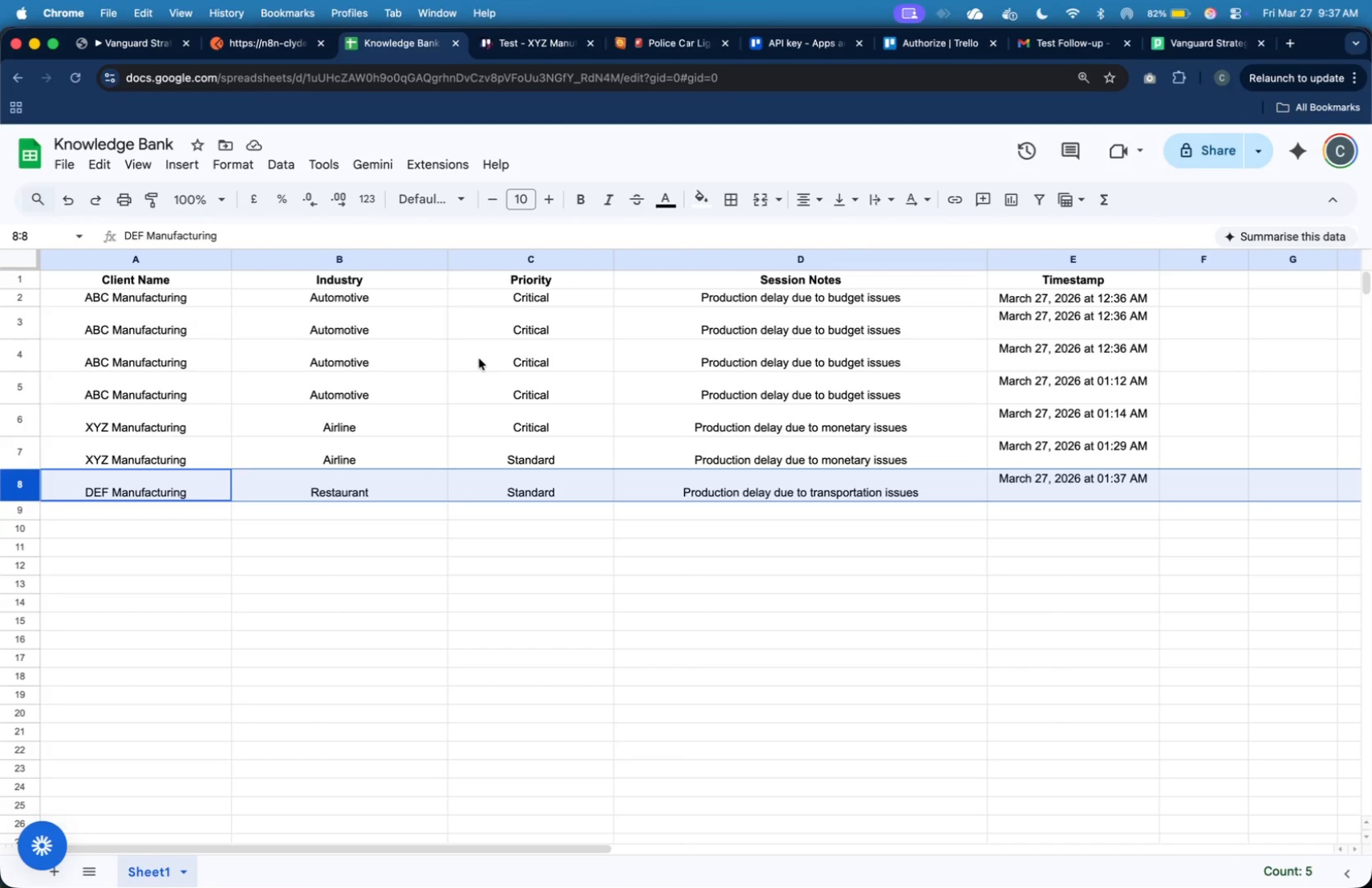 
wait(19.58)
 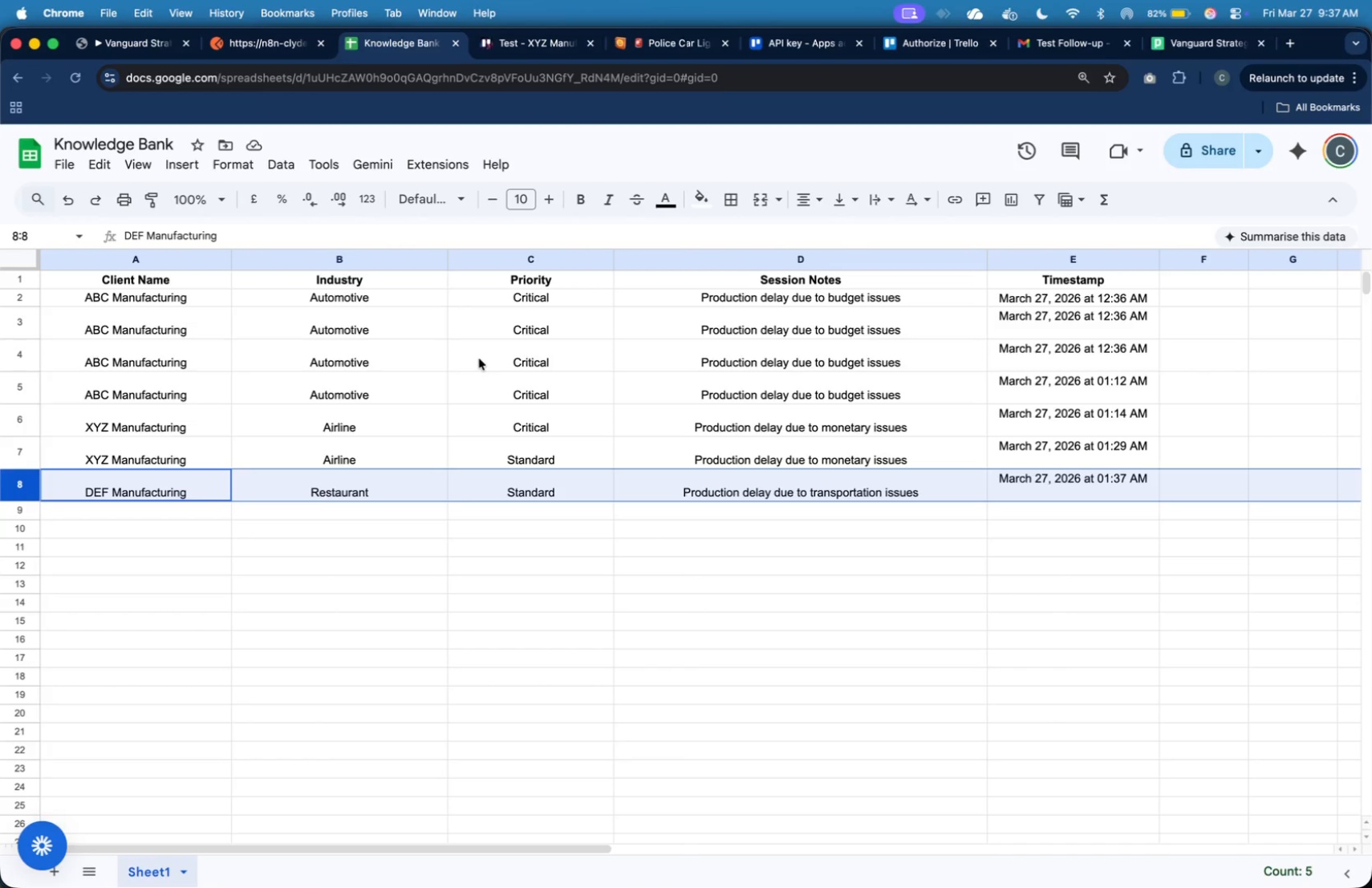 
left_click([533, 51])
 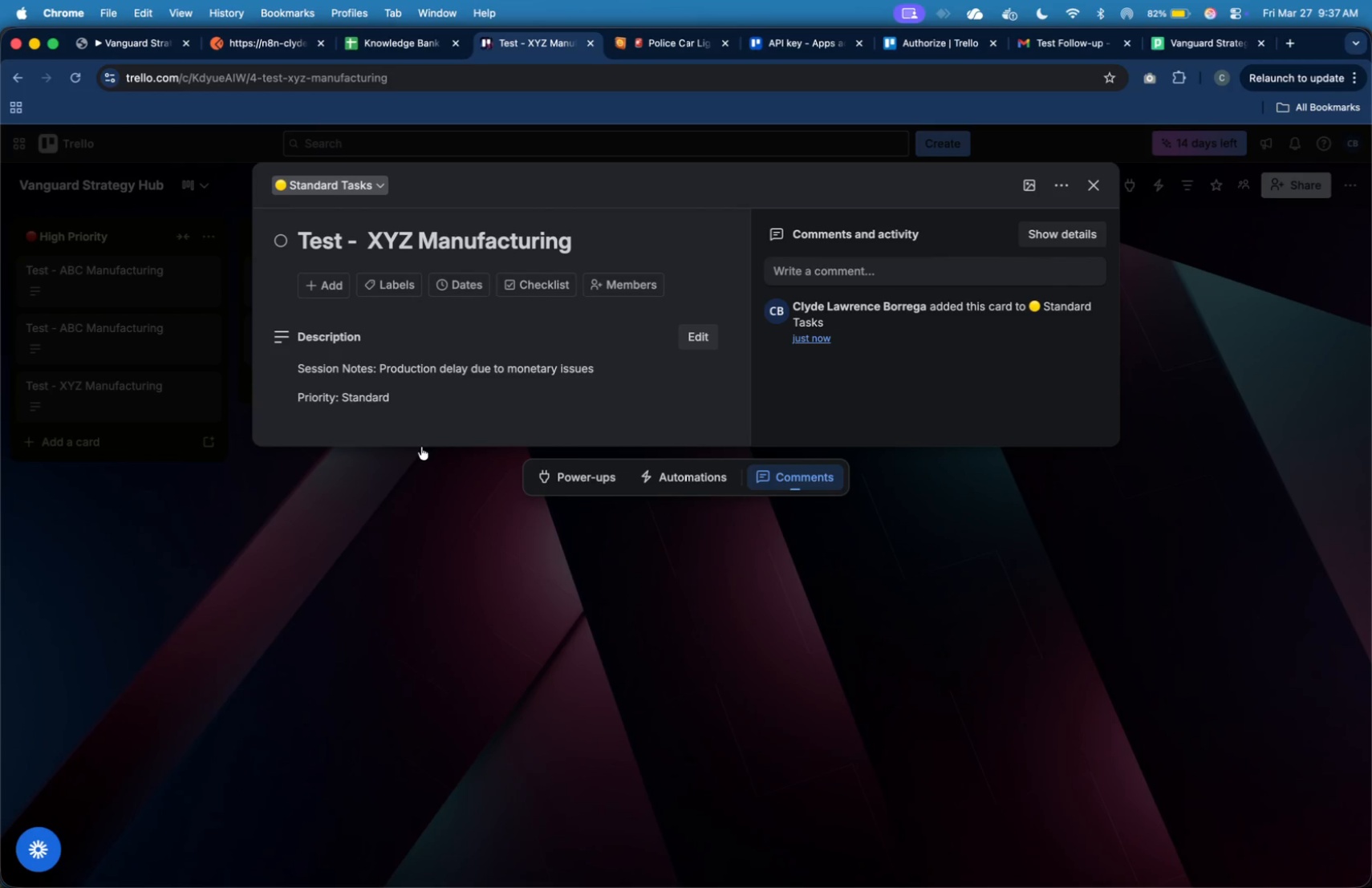 
left_click([353, 511])
 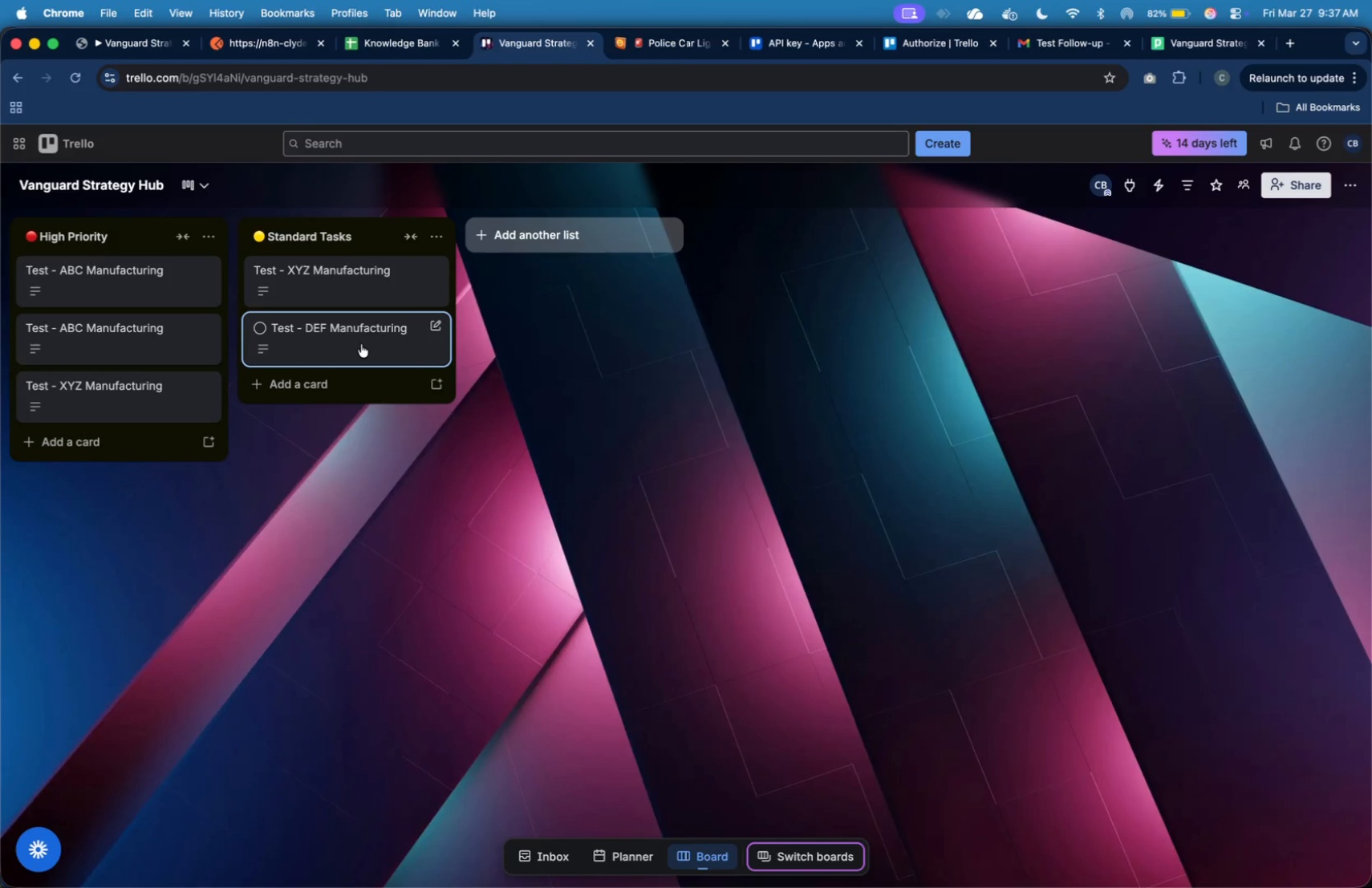 
left_click([361, 344])
 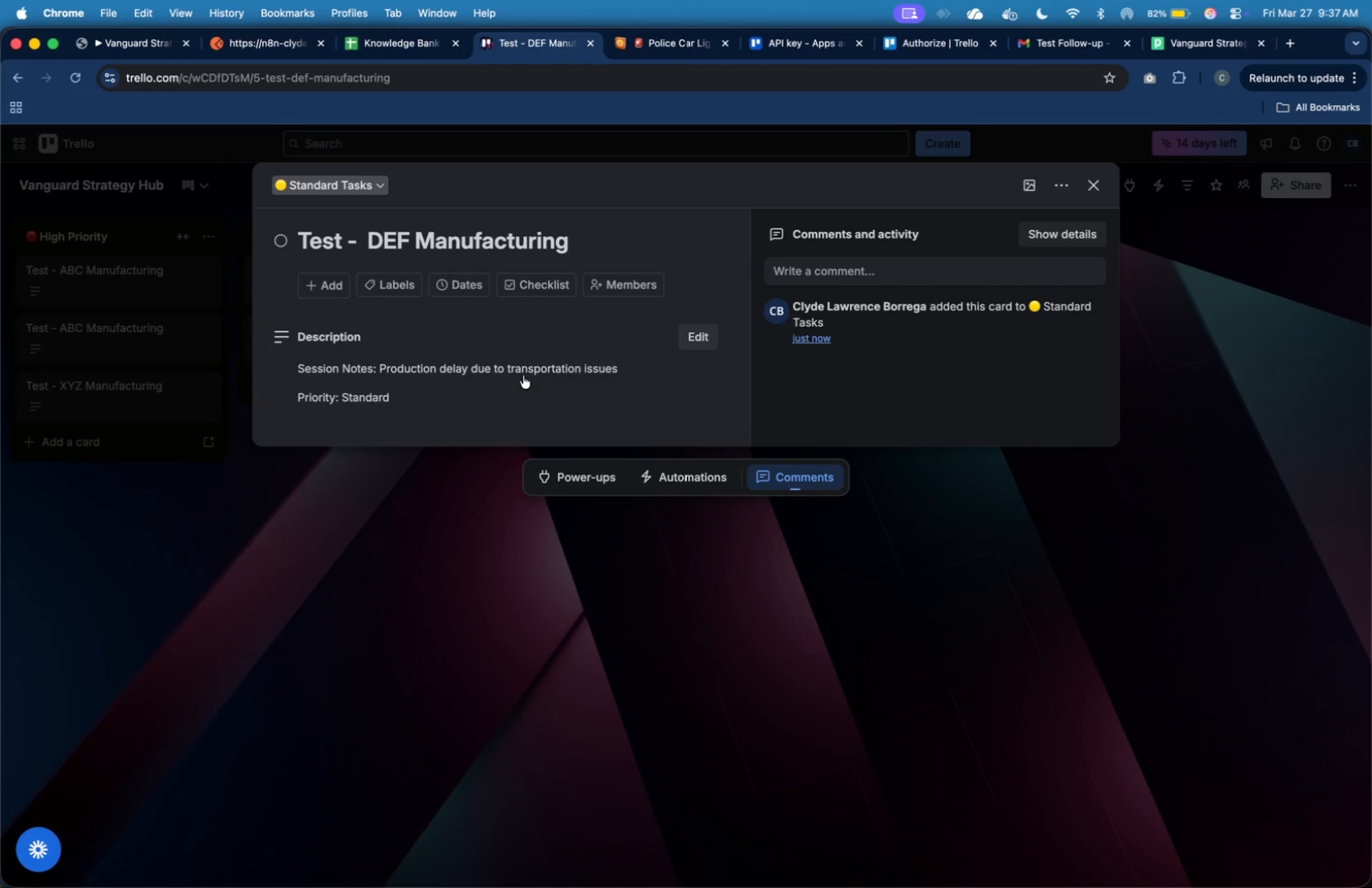 
mouse_move([181, 52])
 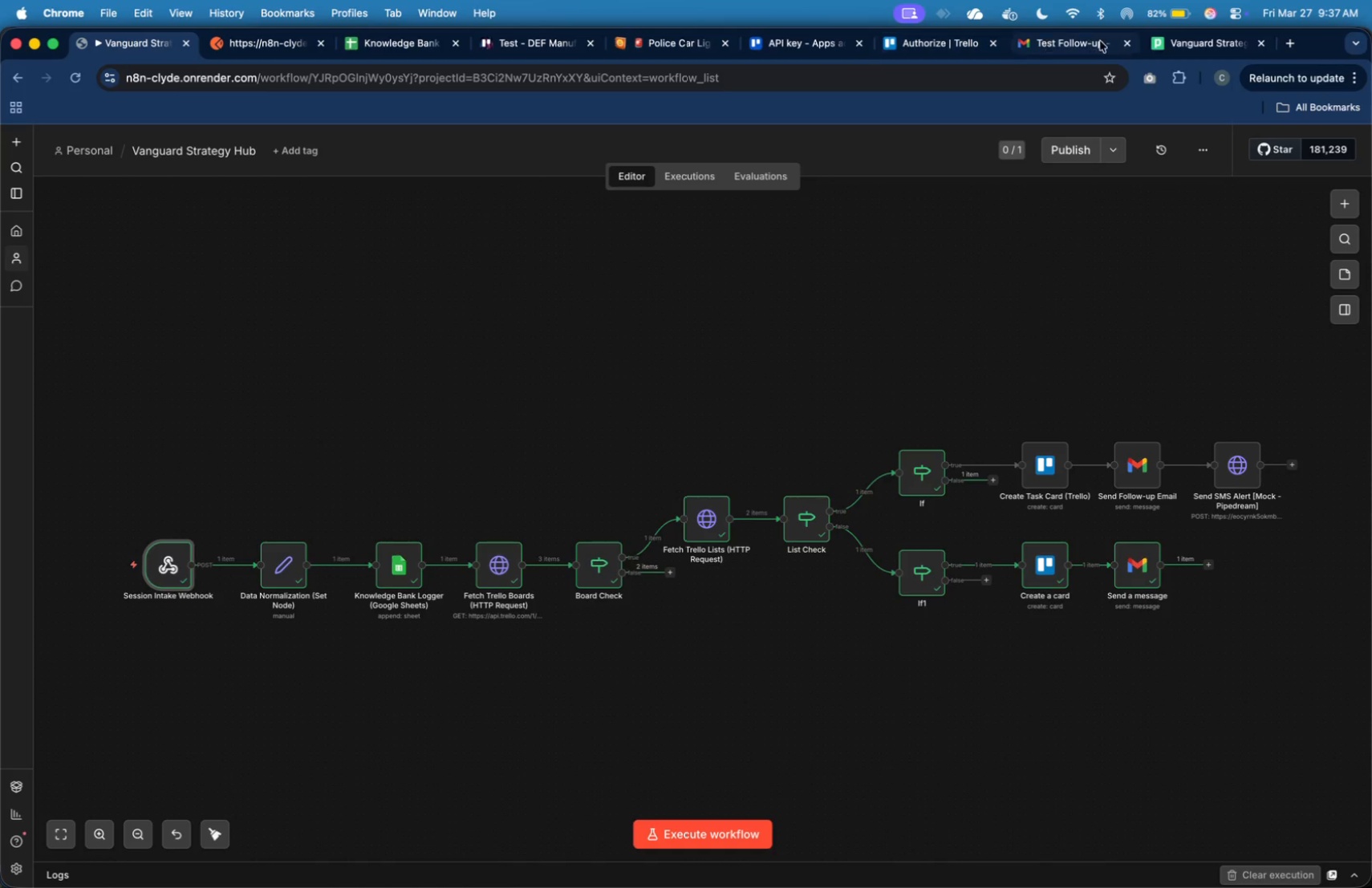 
left_click([1100, 41])
 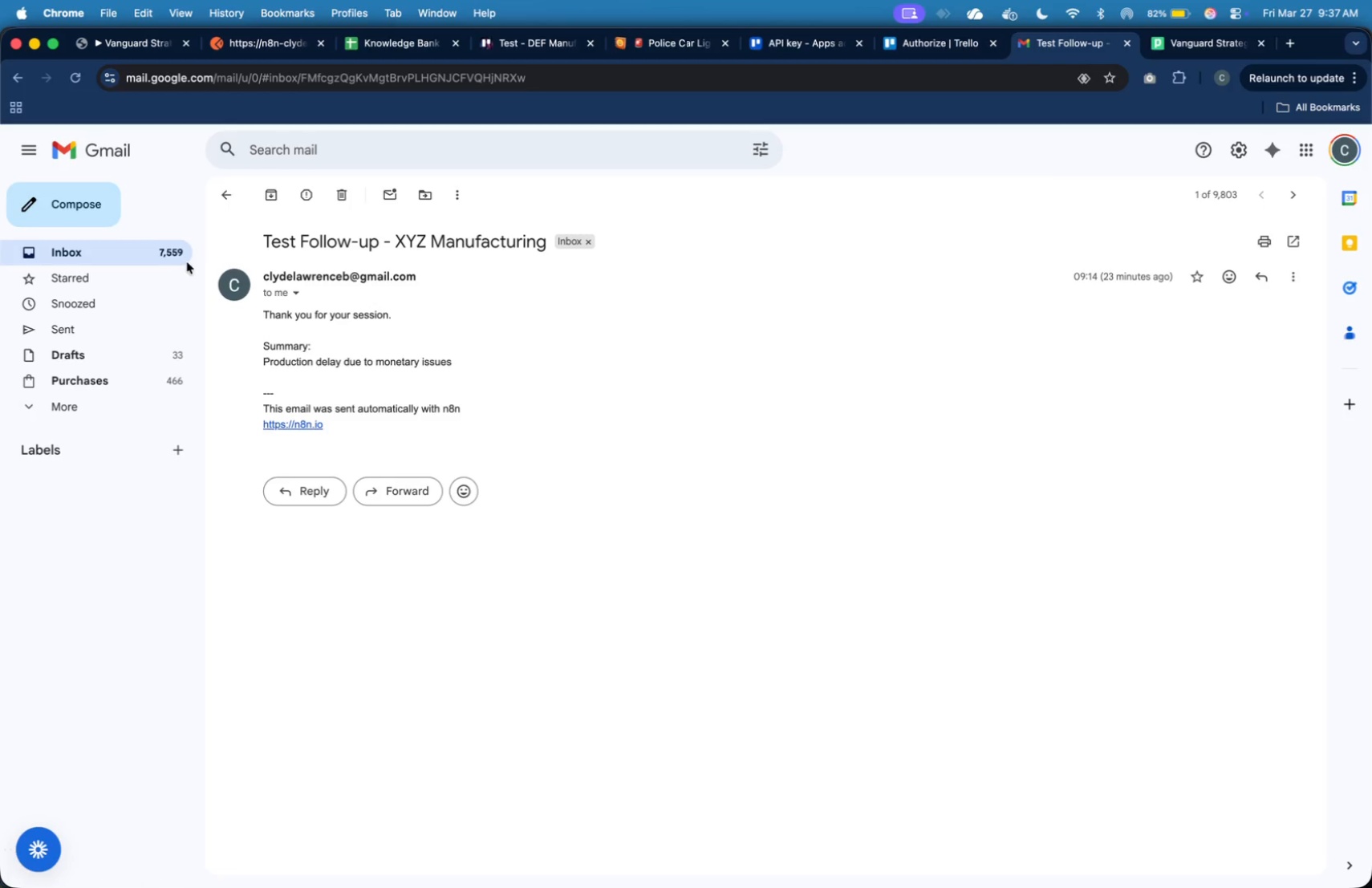 
left_click([181, 257])
 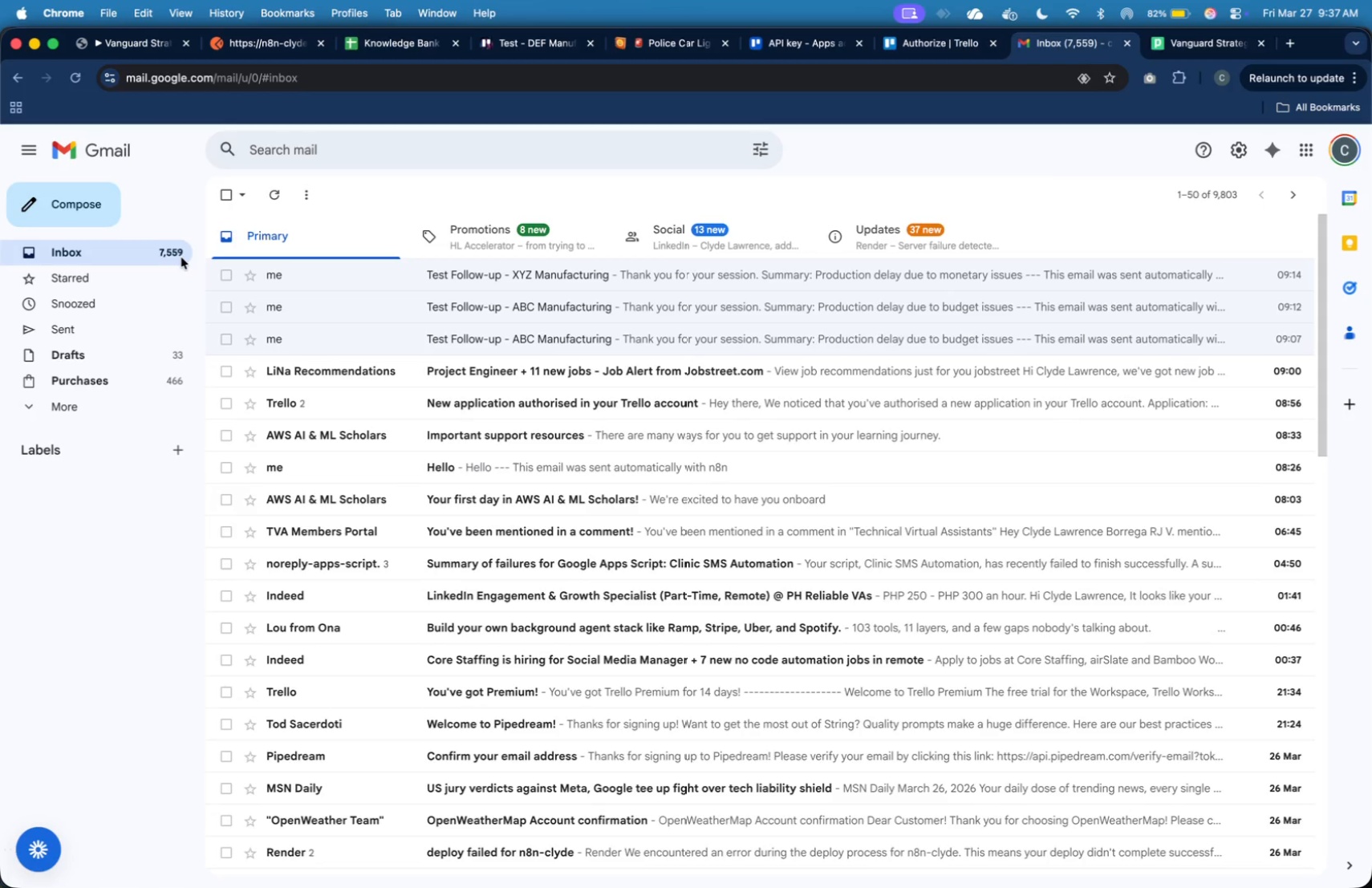 
left_click([181, 257])
 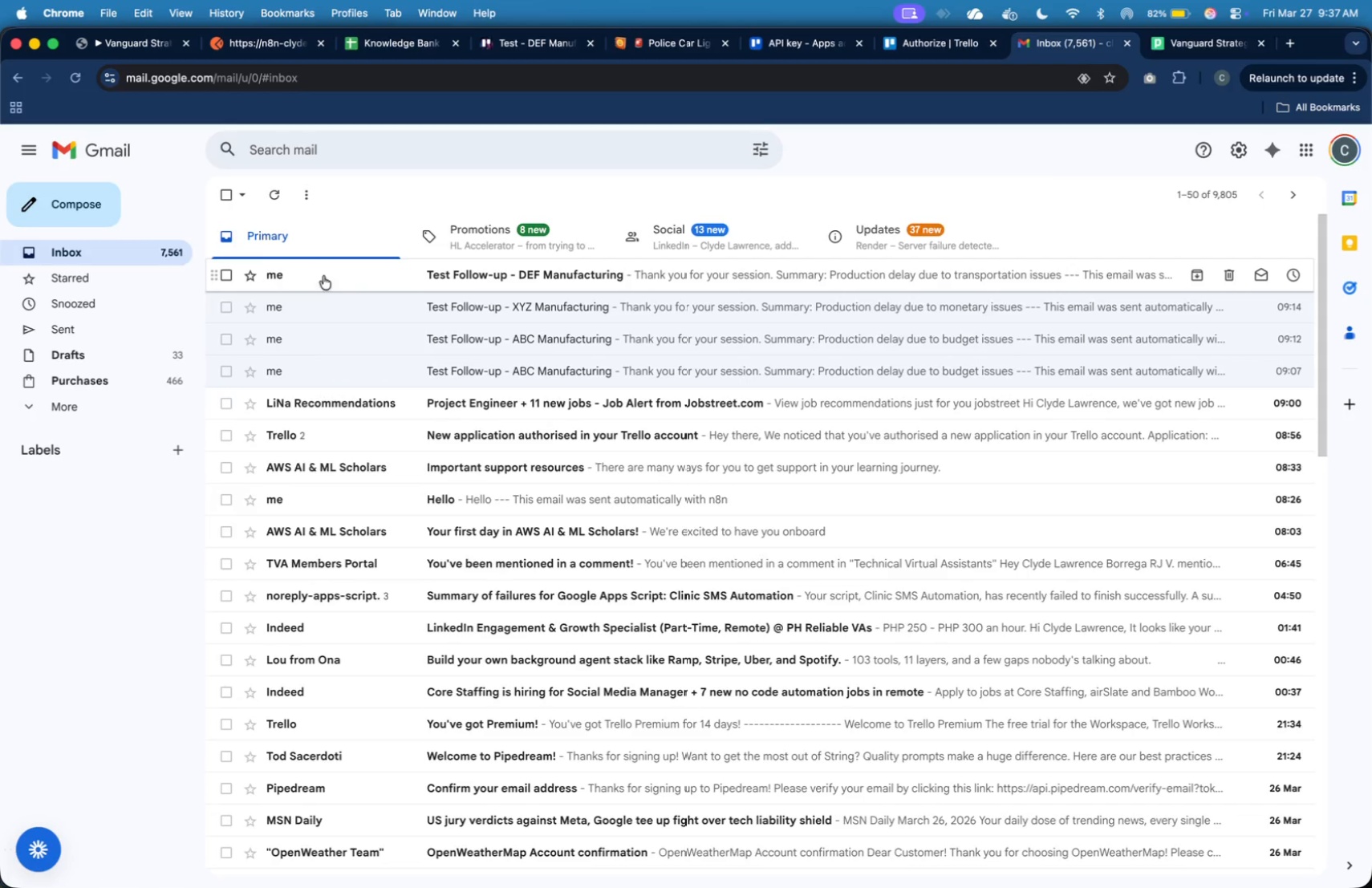 
left_click([336, 279])
 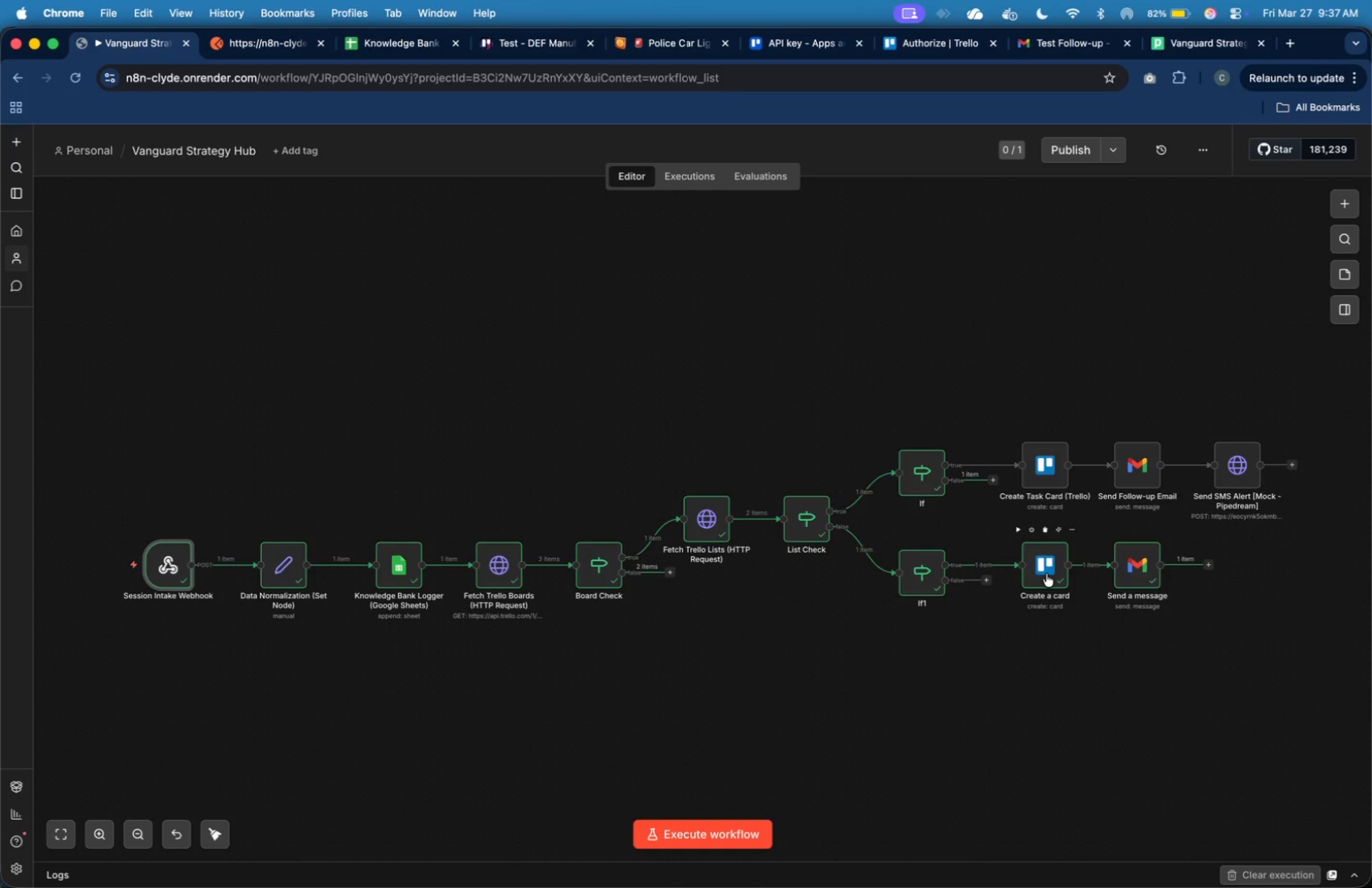 
wait(12.77)
 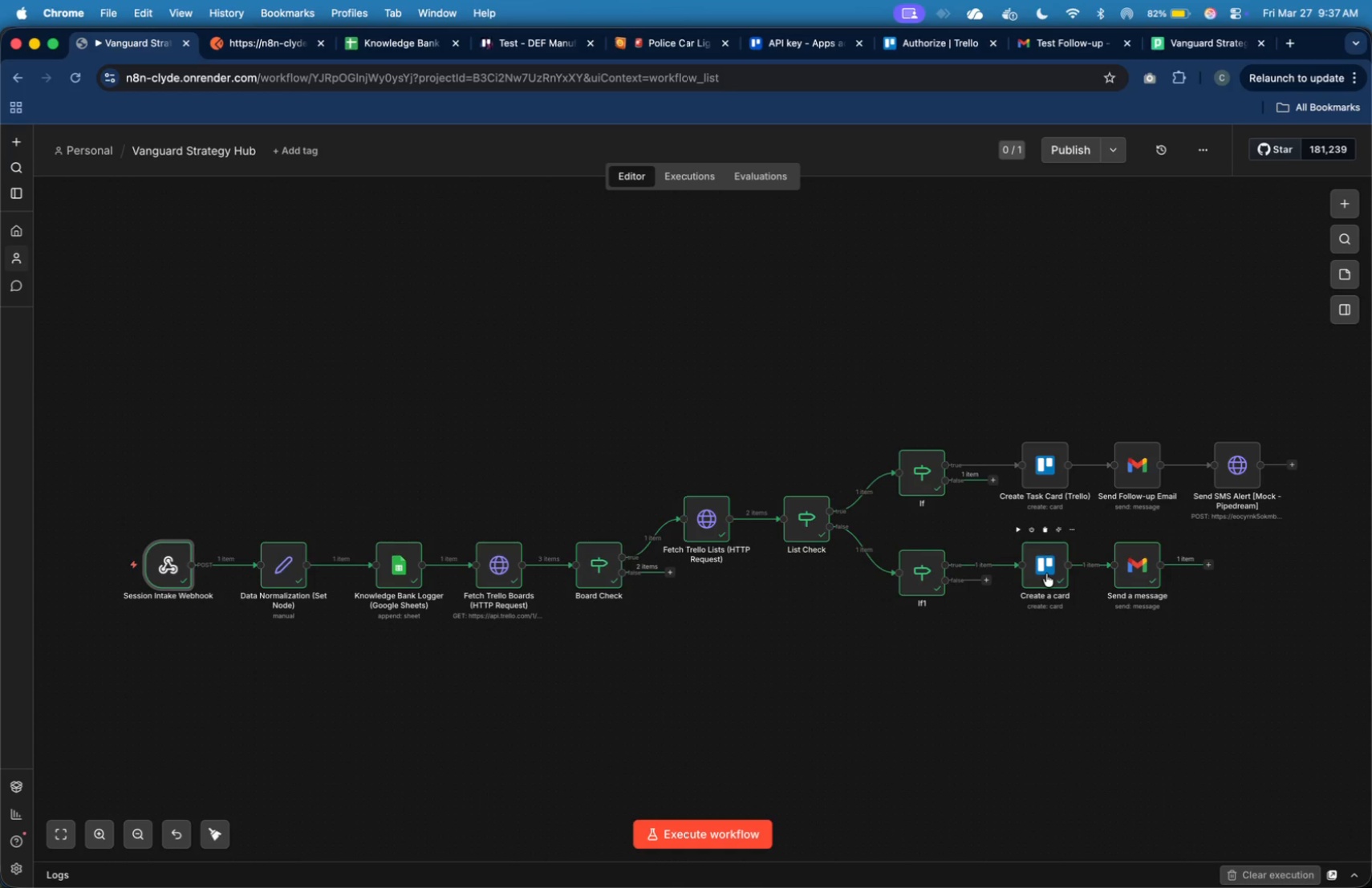 
key(ArrowLeft)
 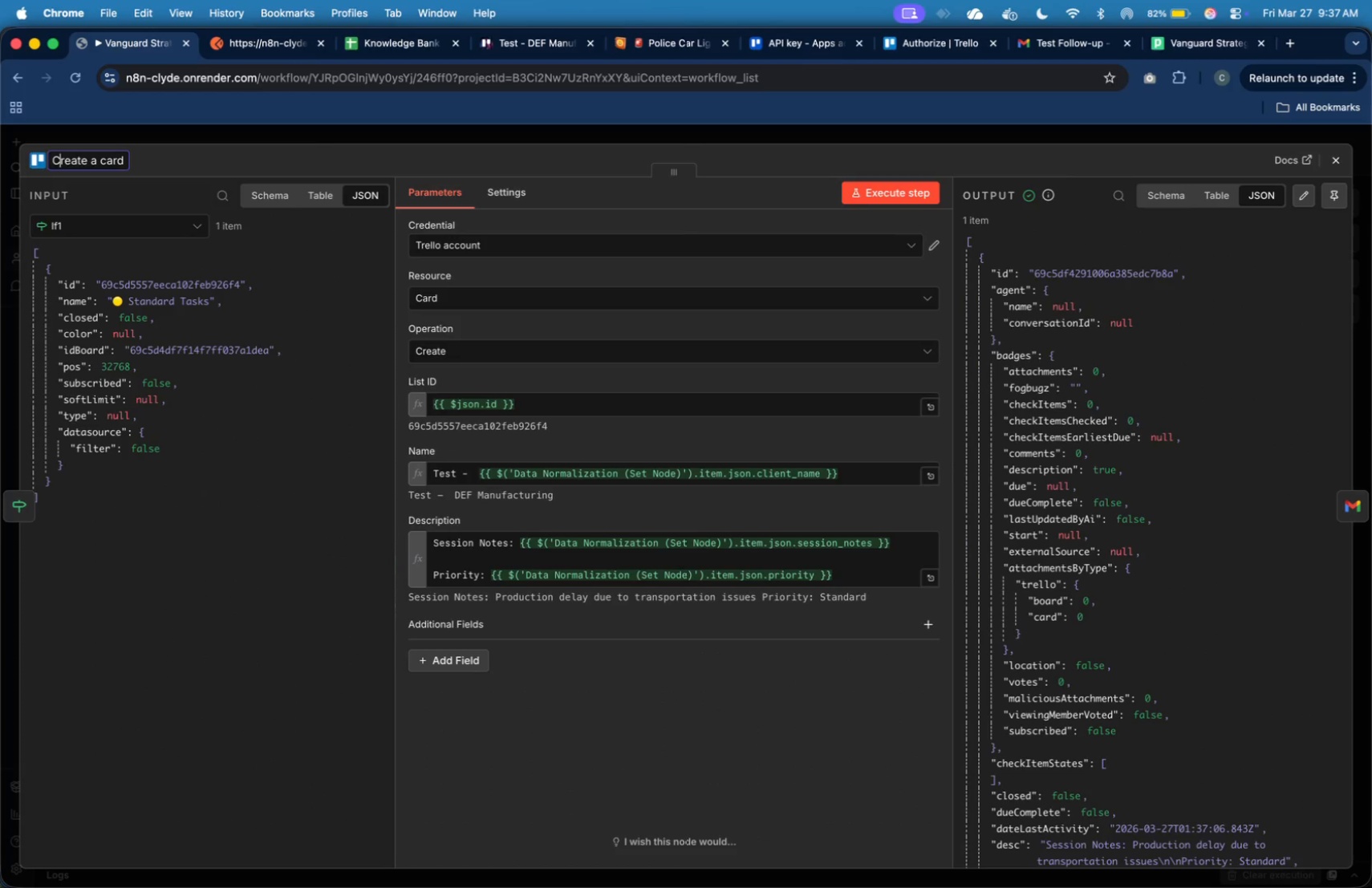 
hold_key(key=ArrowRight, duration=0.96)
 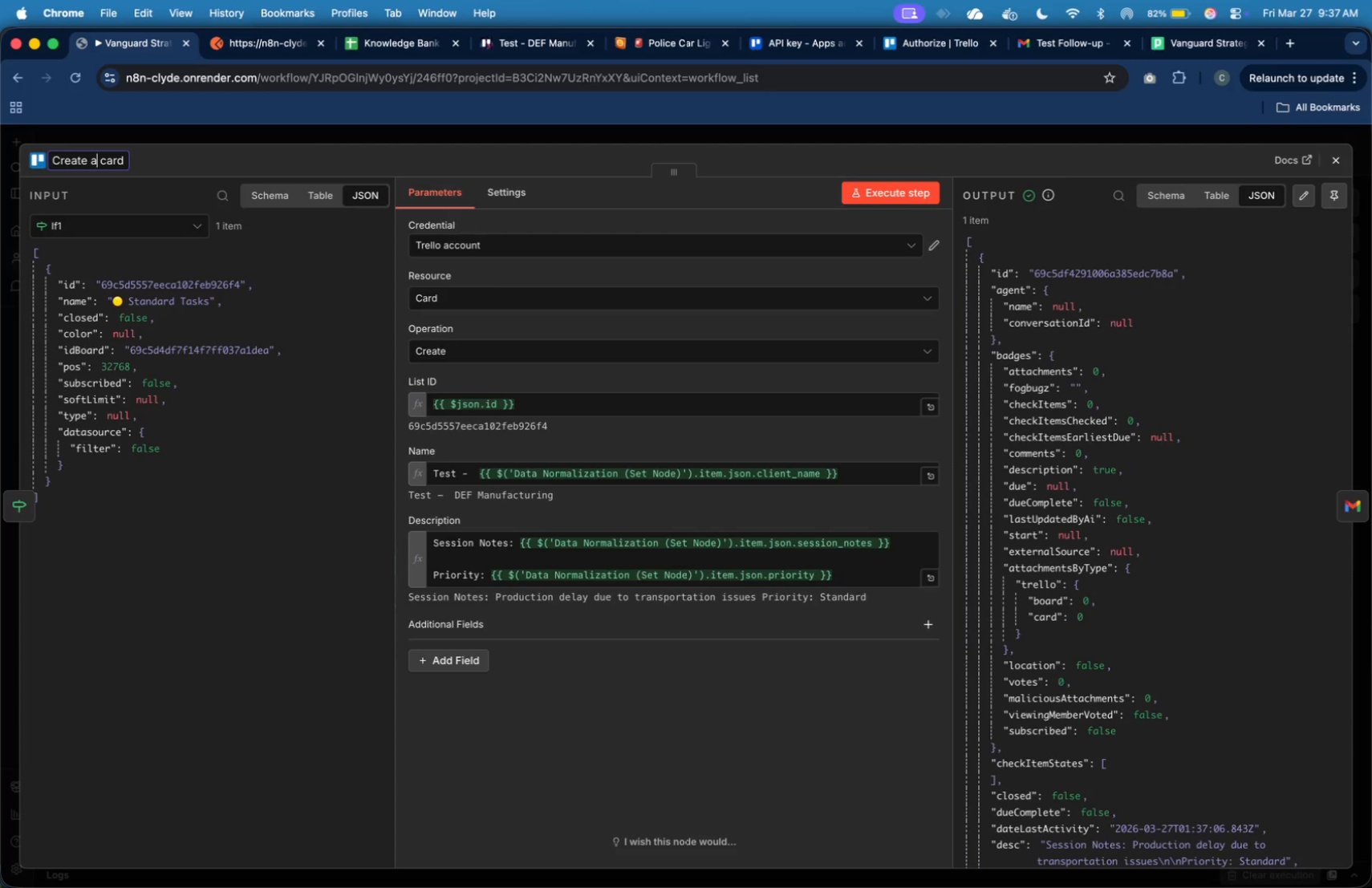 
key(ArrowRight)
 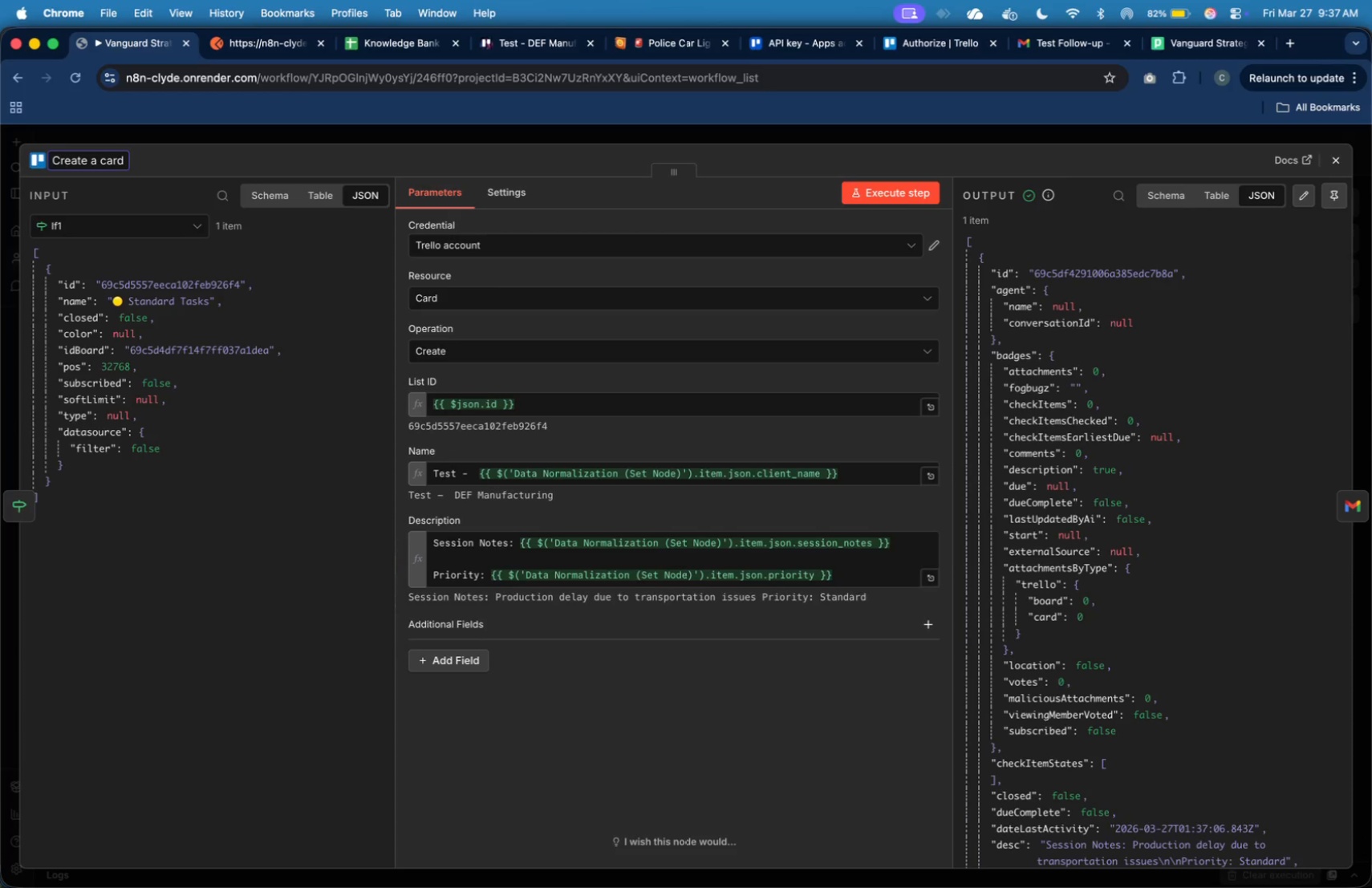 
key(Backspace)
type(Task)
 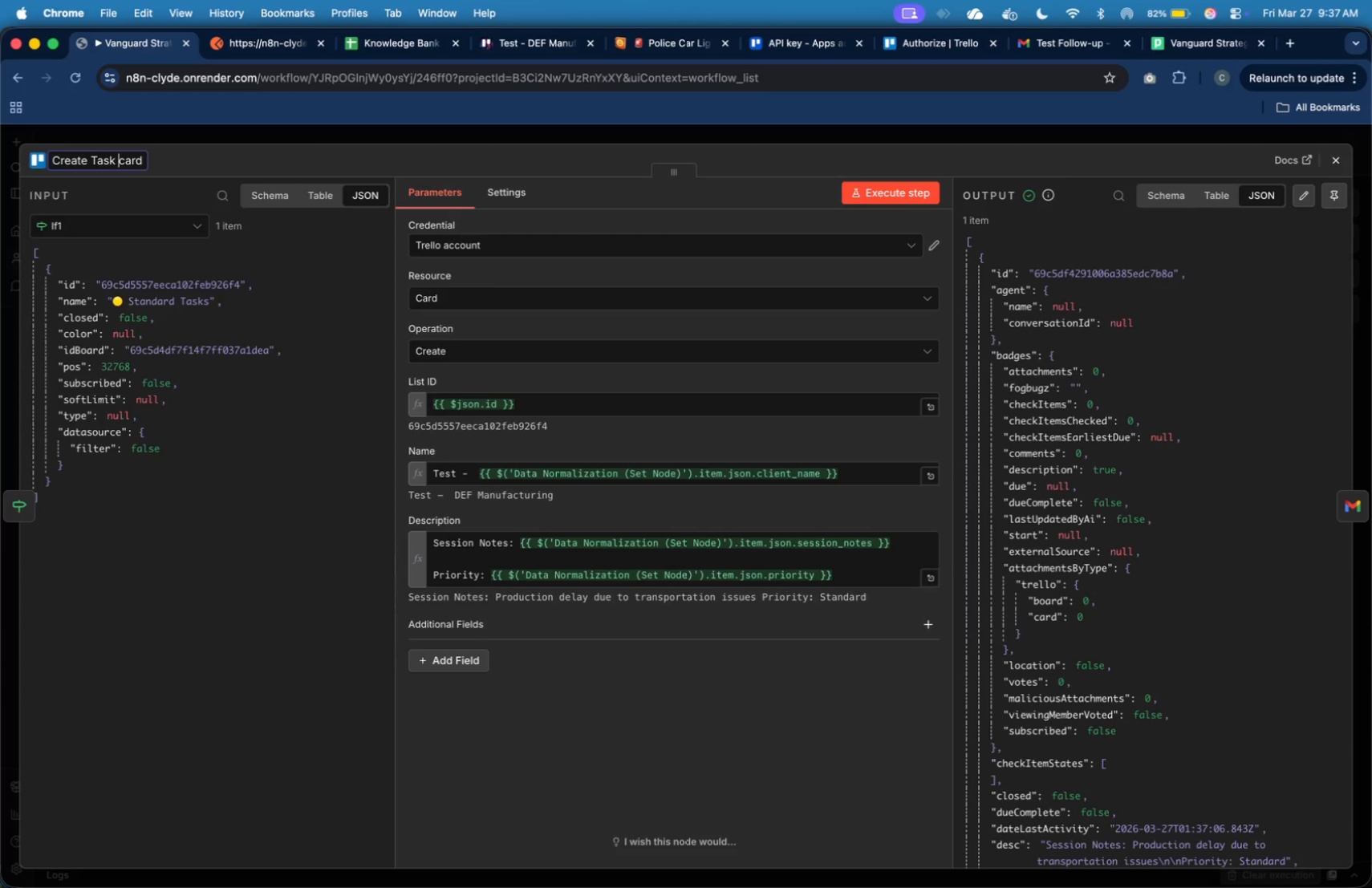 
 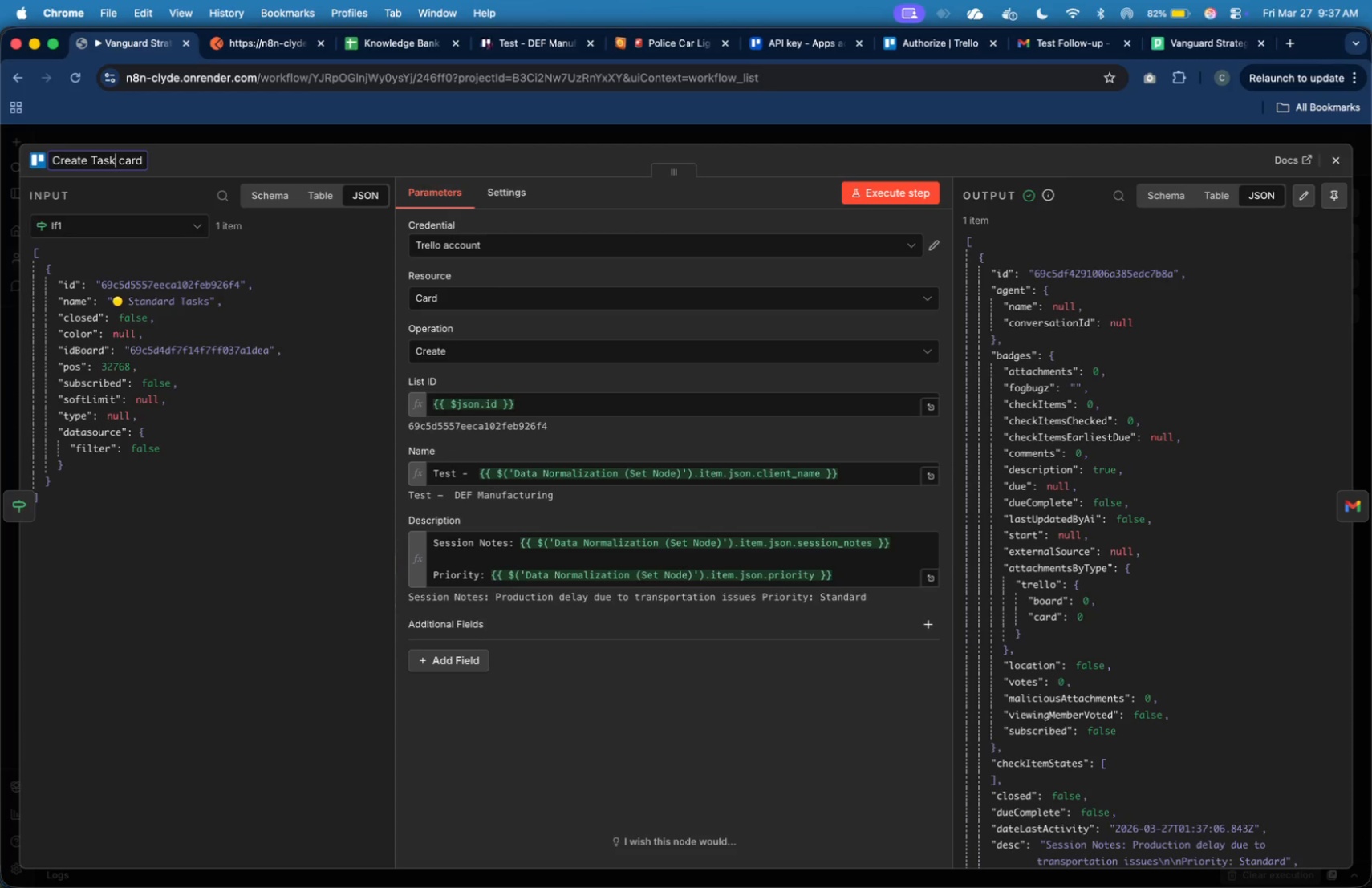 
key(ArrowRight)
 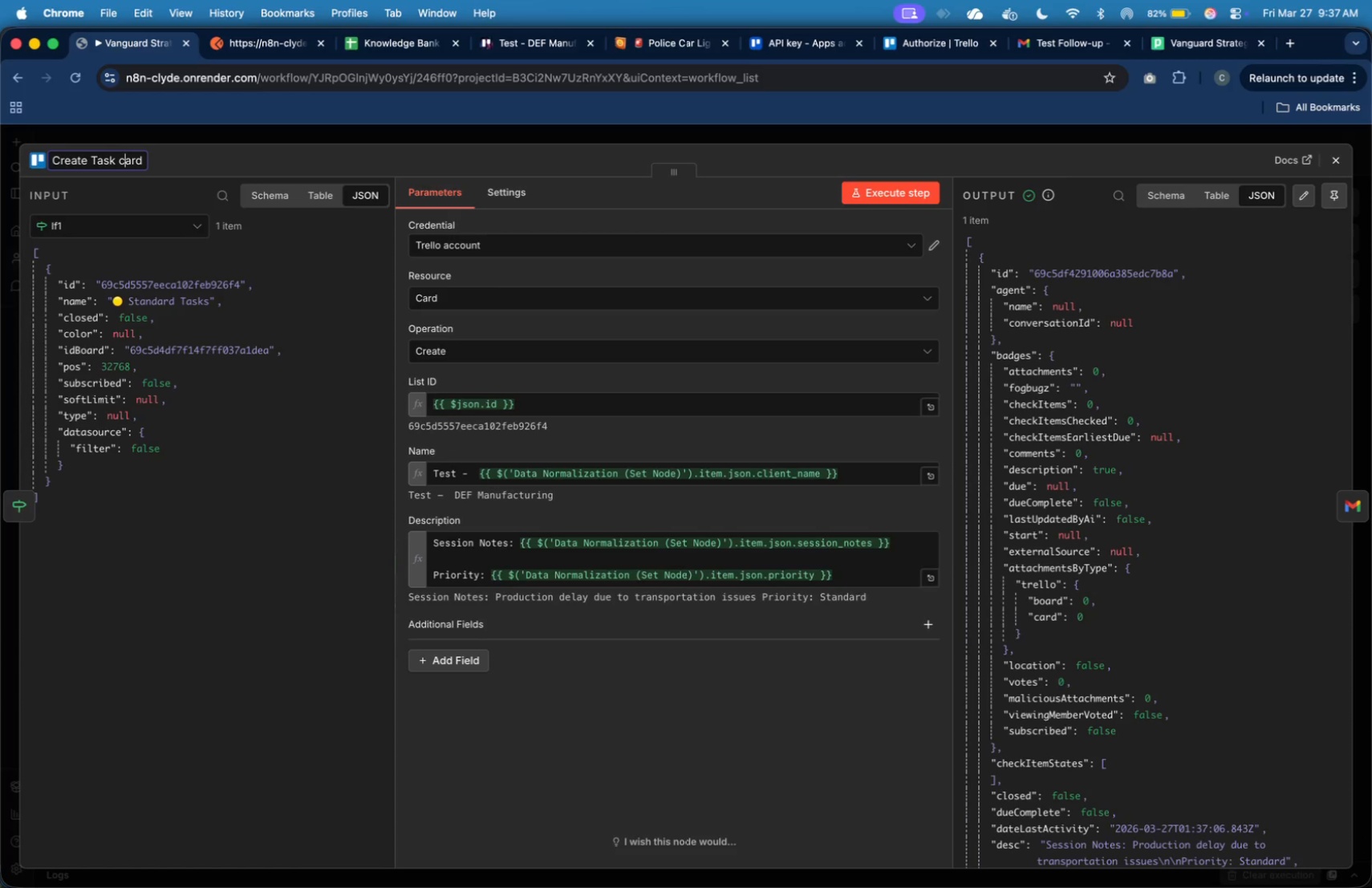 
key(ArrowRight)
 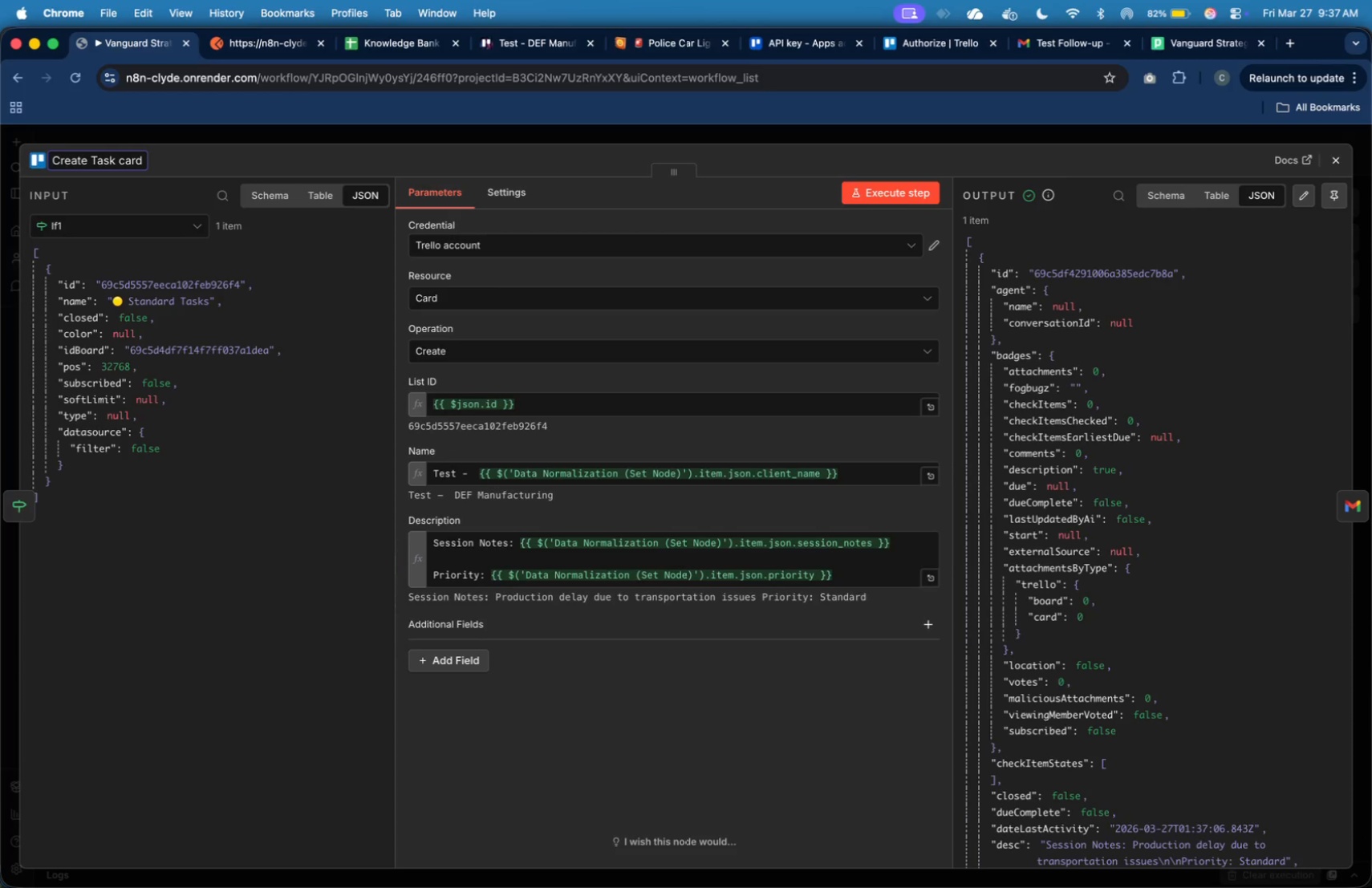 
key(Backspace)
 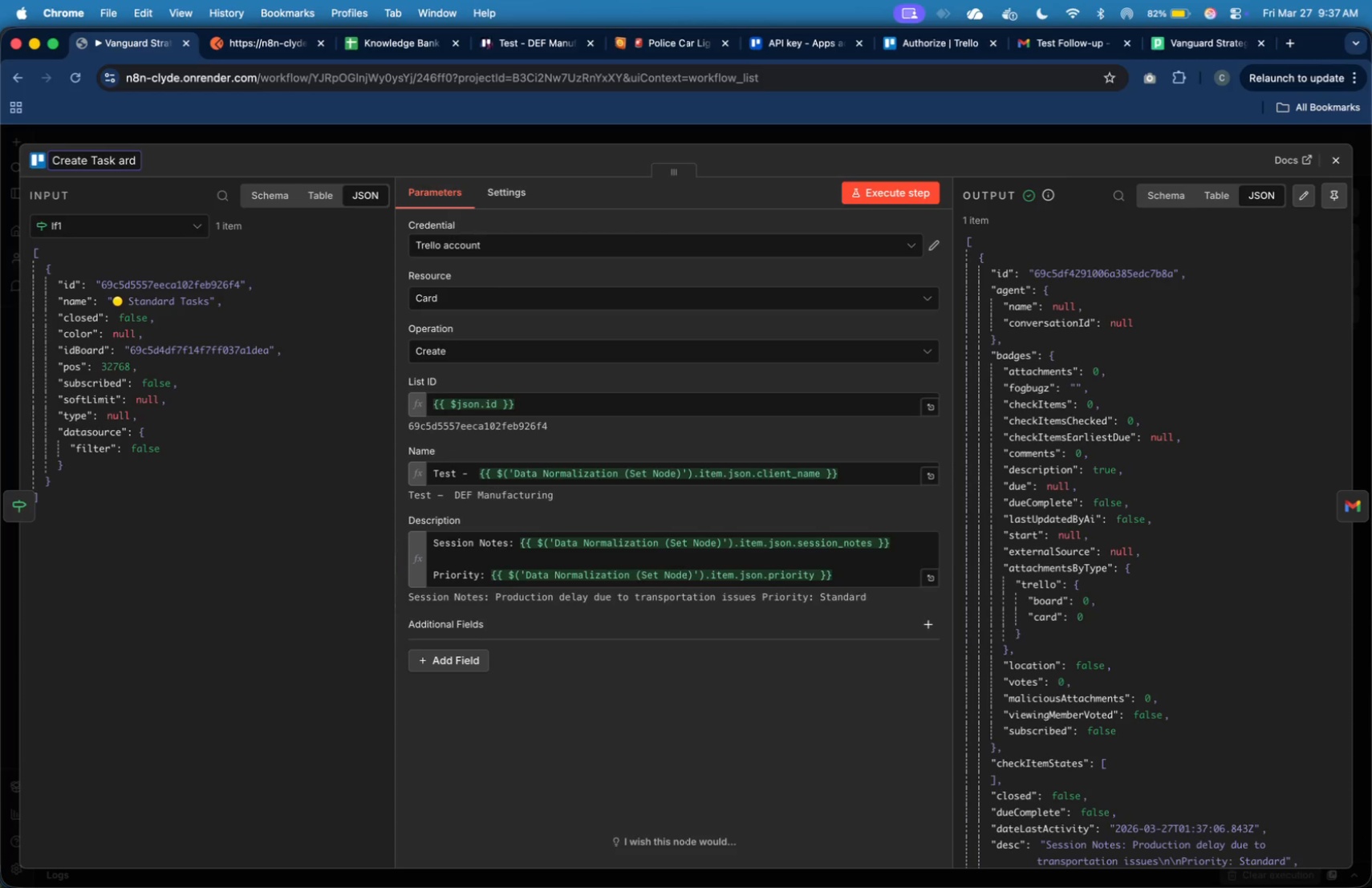 
key(Shift+ShiftLeft)
 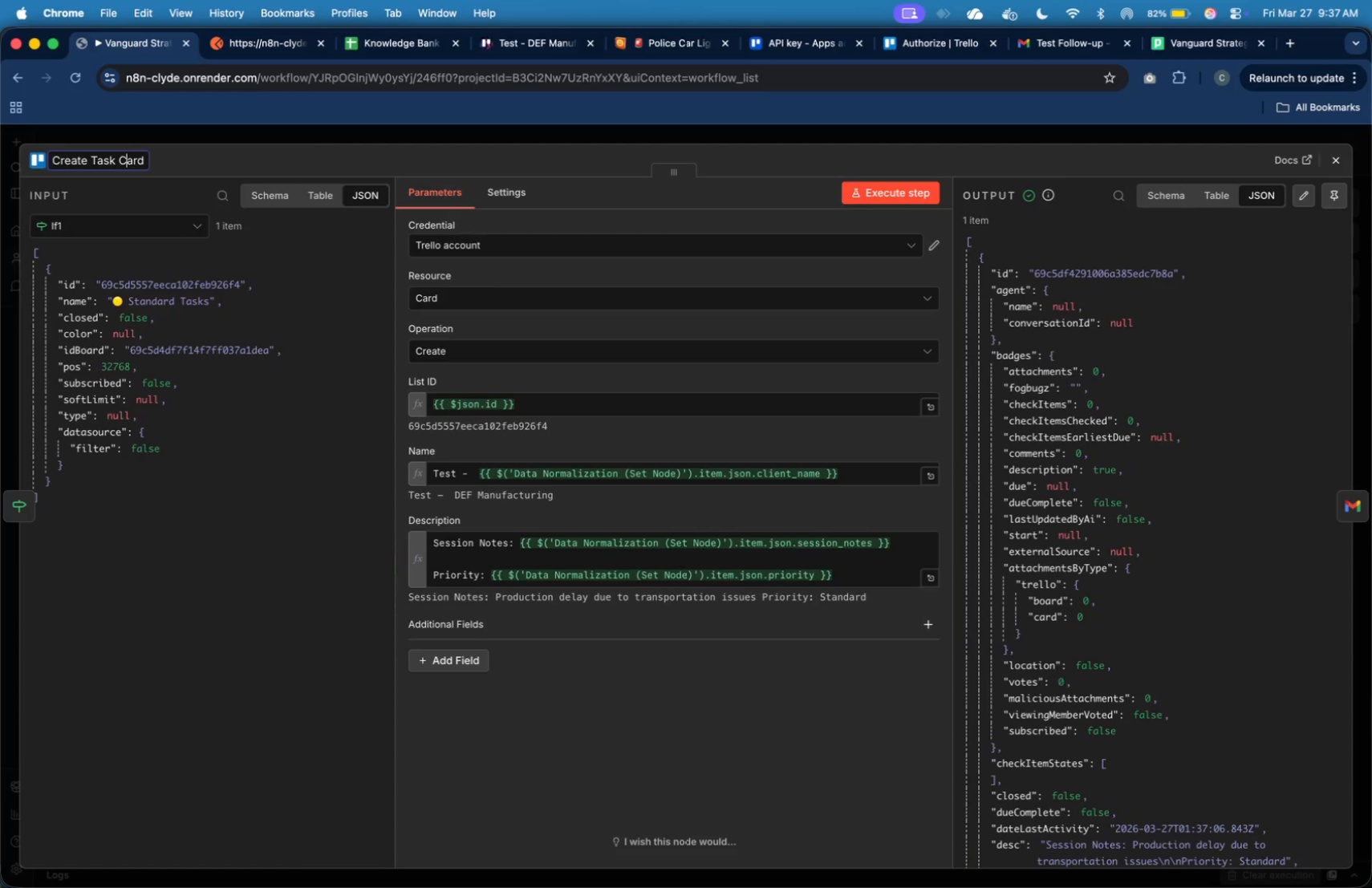 
key(Shift+C)
 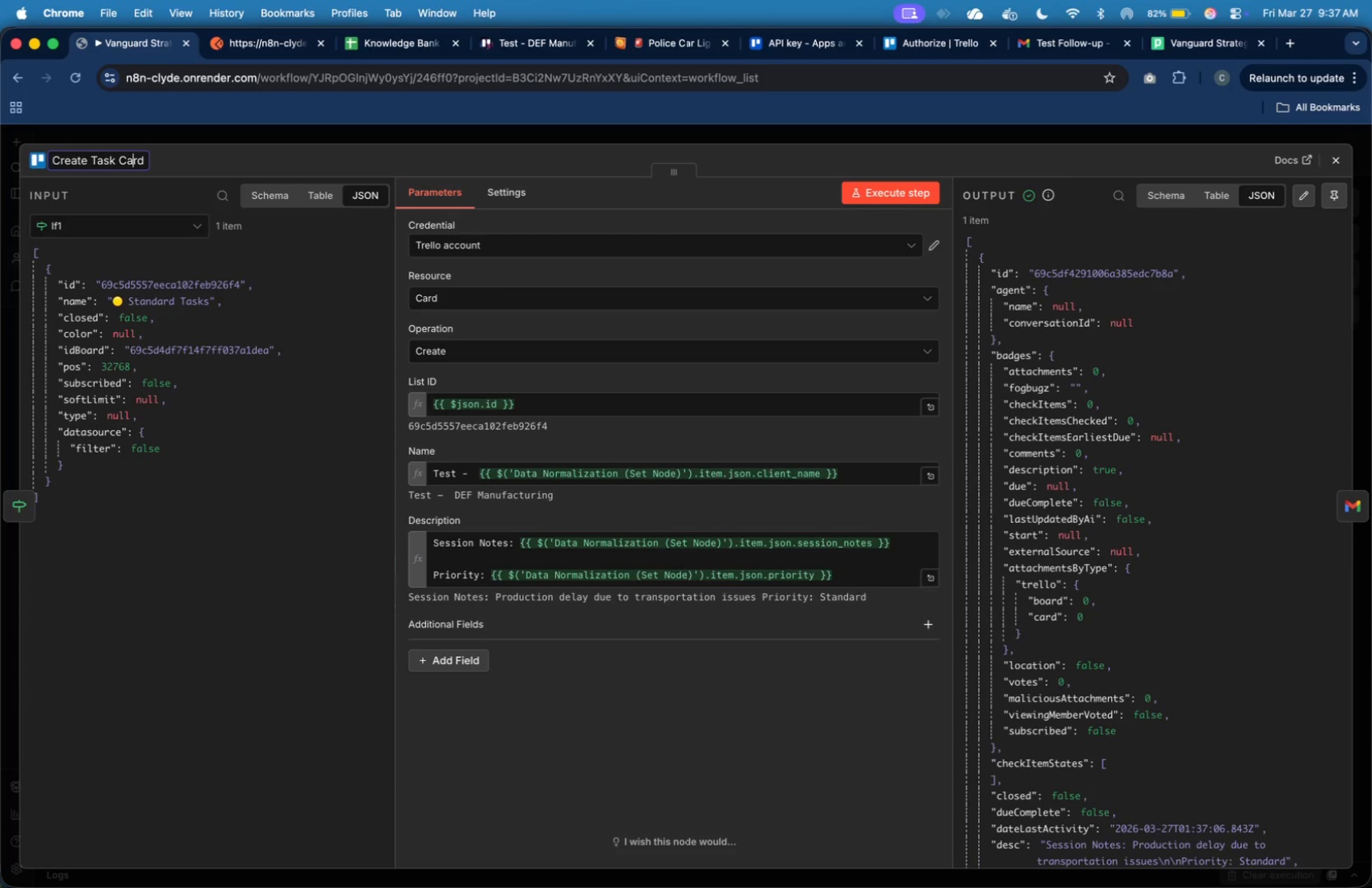 
key(ArrowRight)
 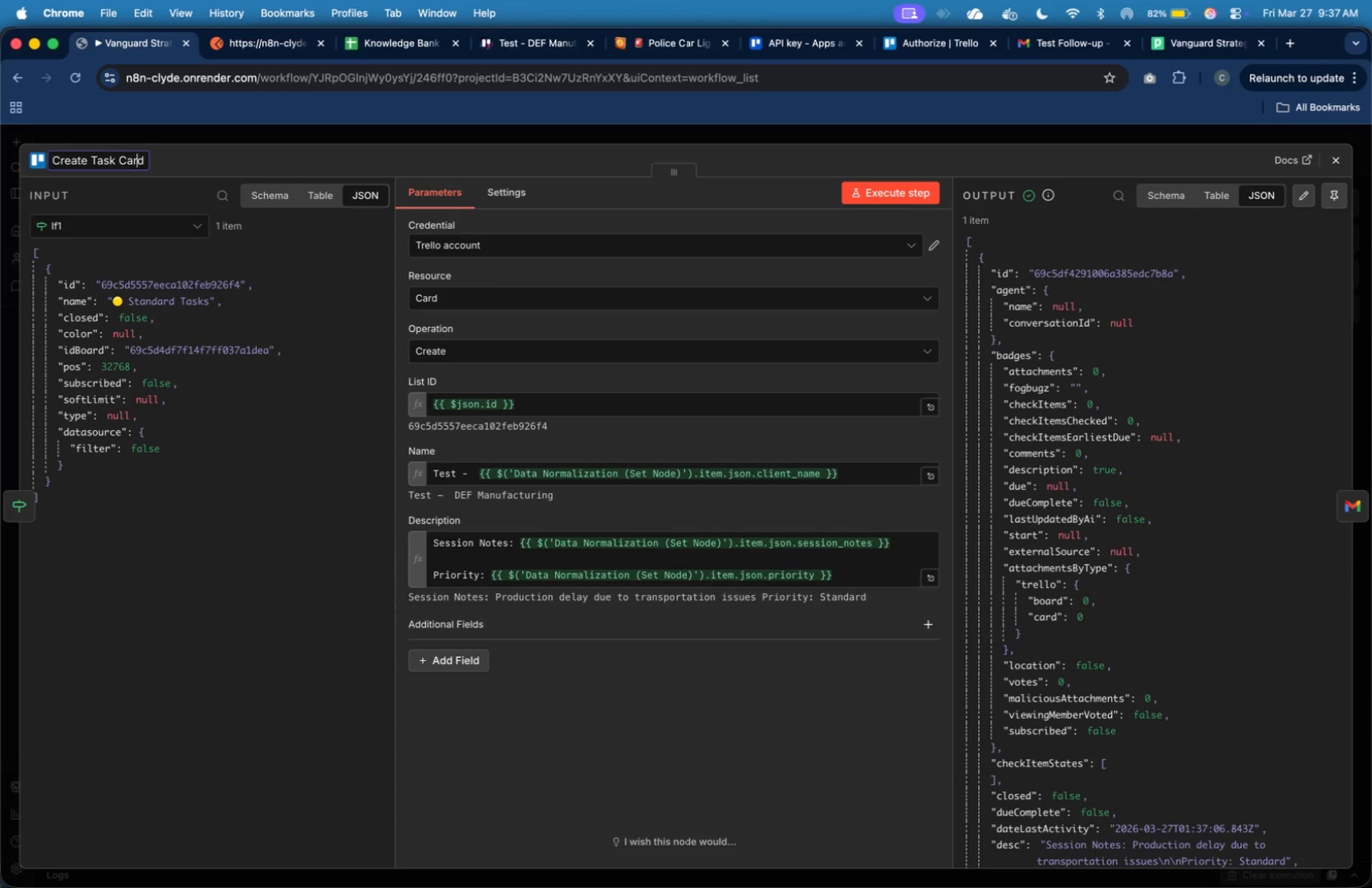 
key(ArrowRight)
 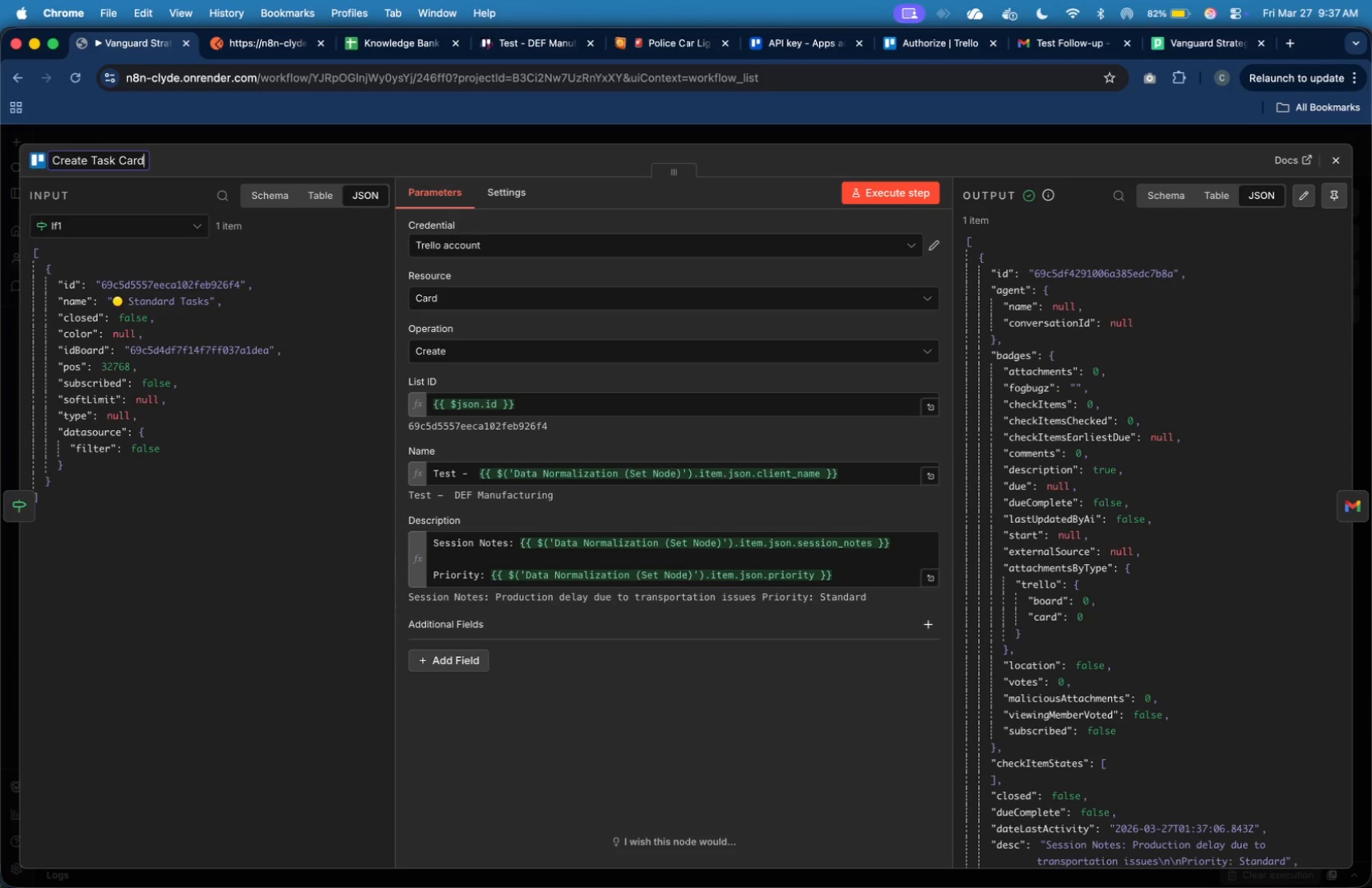 
key(ArrowRight)
 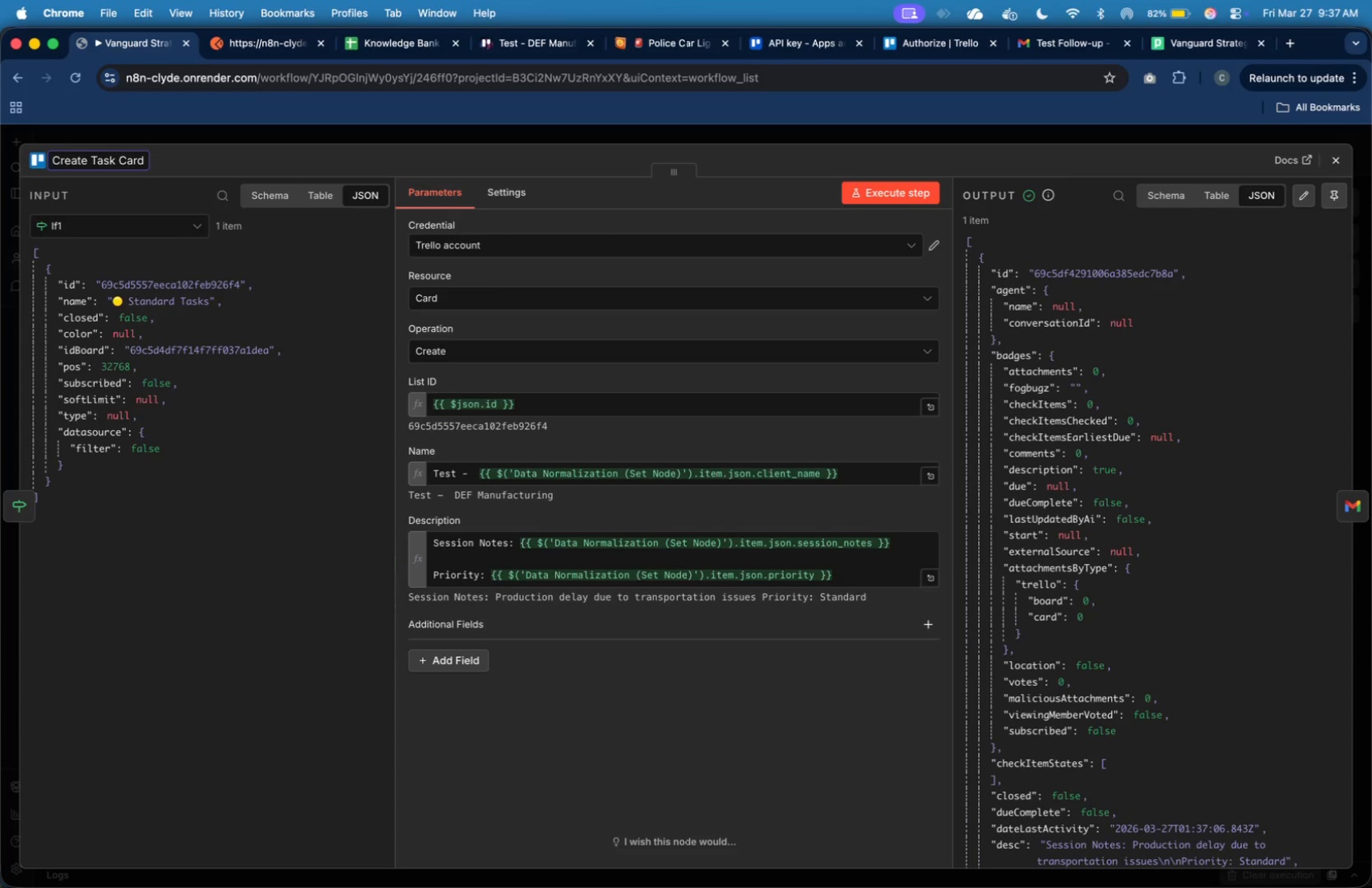 
type( ())
 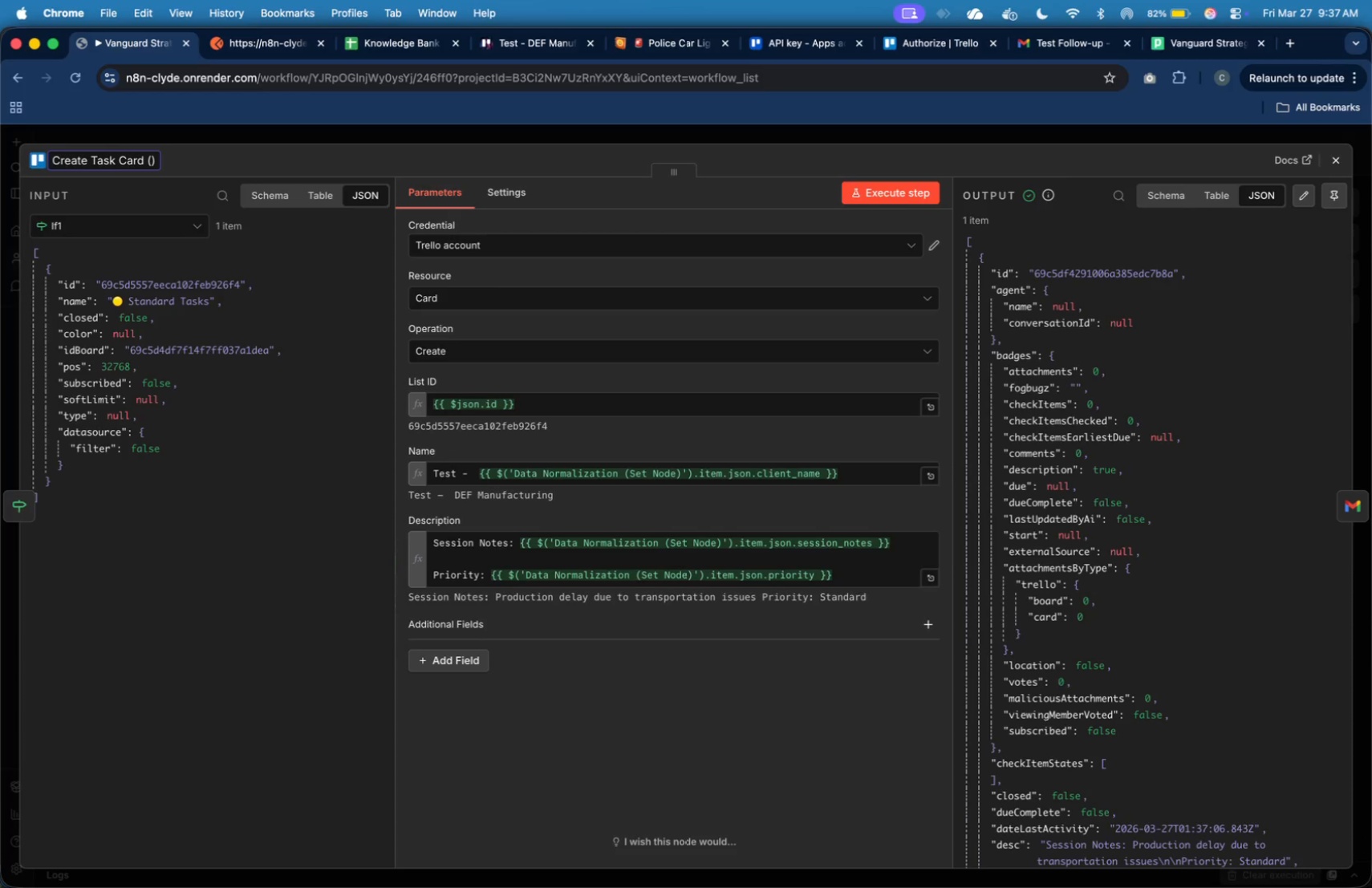 
key(ArrowLeft)
 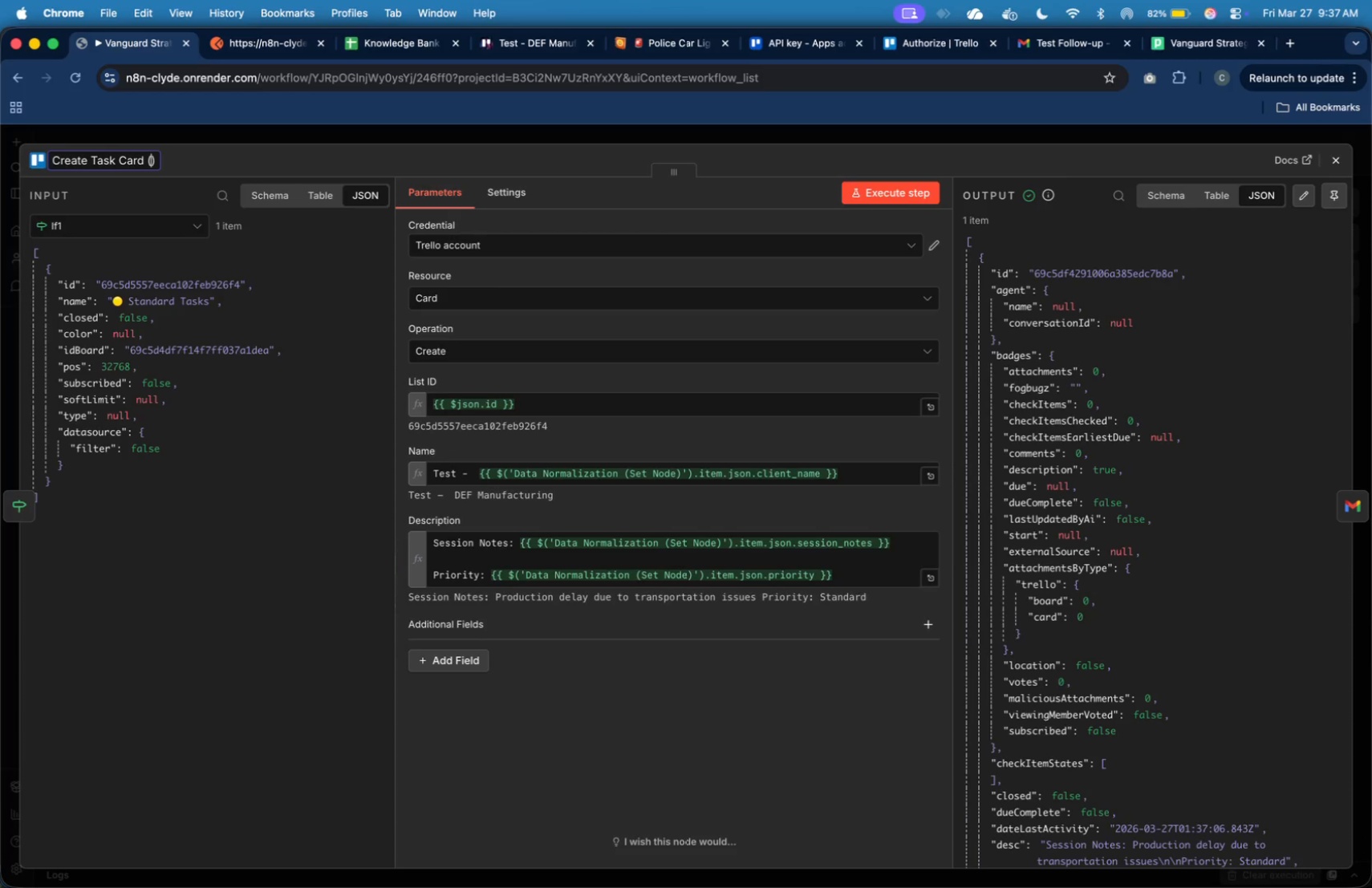 
hold_key(key=ShiftLeft, duration=1.25)
 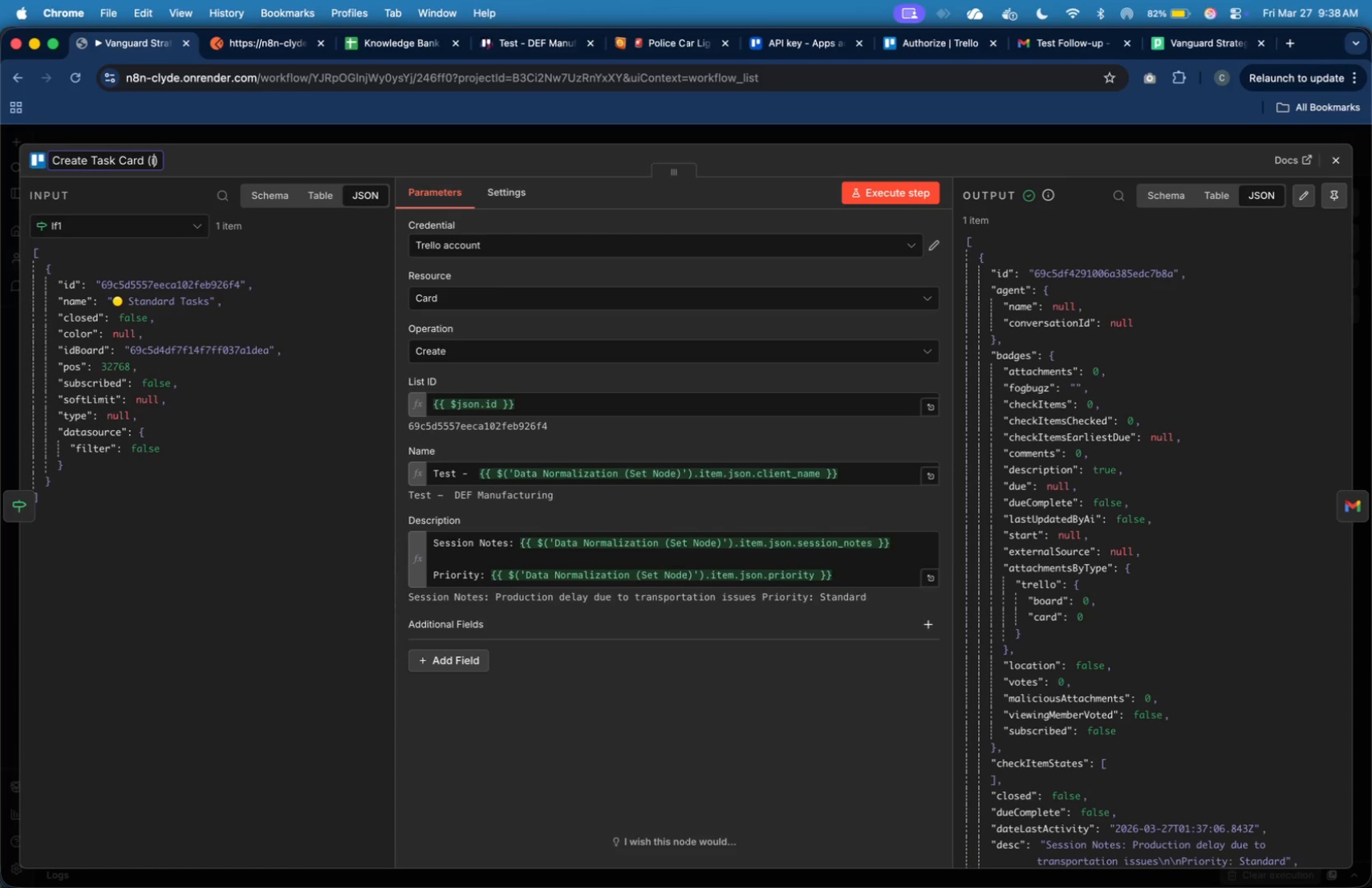 
type(insid)
key(Backspace)
key(Backspace)
key(Backspace)
key(Backspace)
key(Backspace)
type(ins)
key(Backspace)
key(Backspace)
key(Backspace)
type(Standard Tasks)
 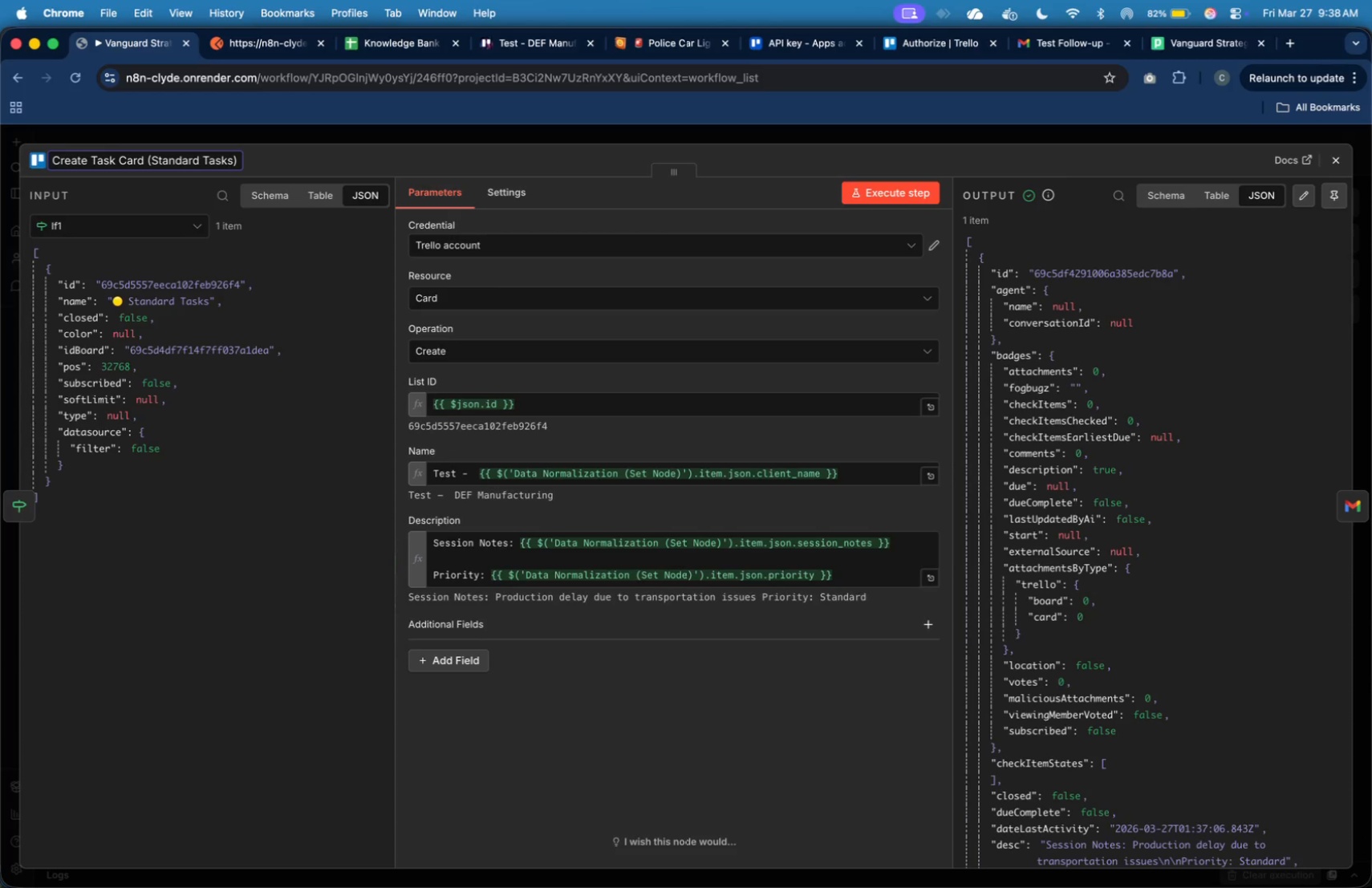 
 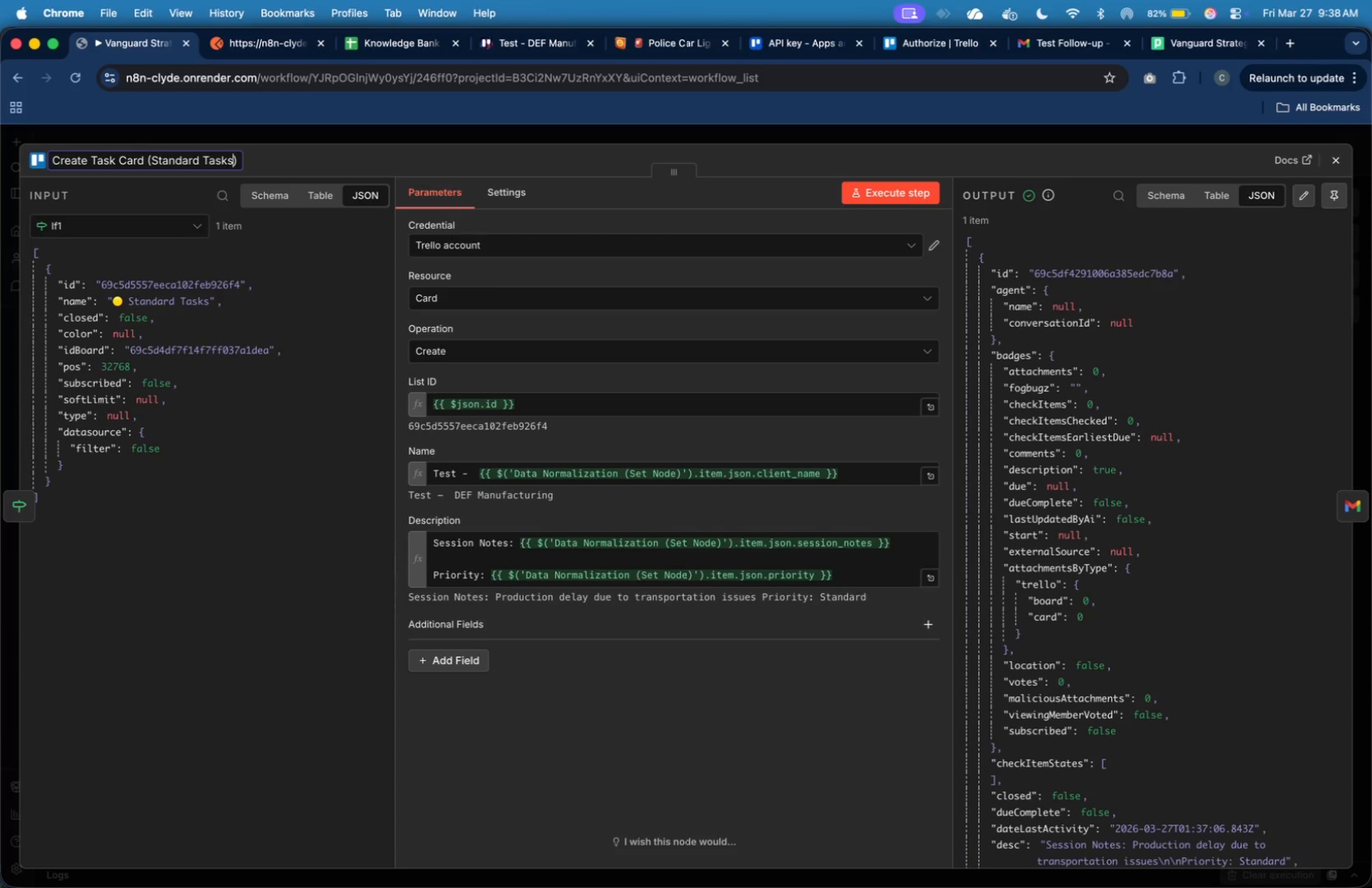 
key(Enter)
 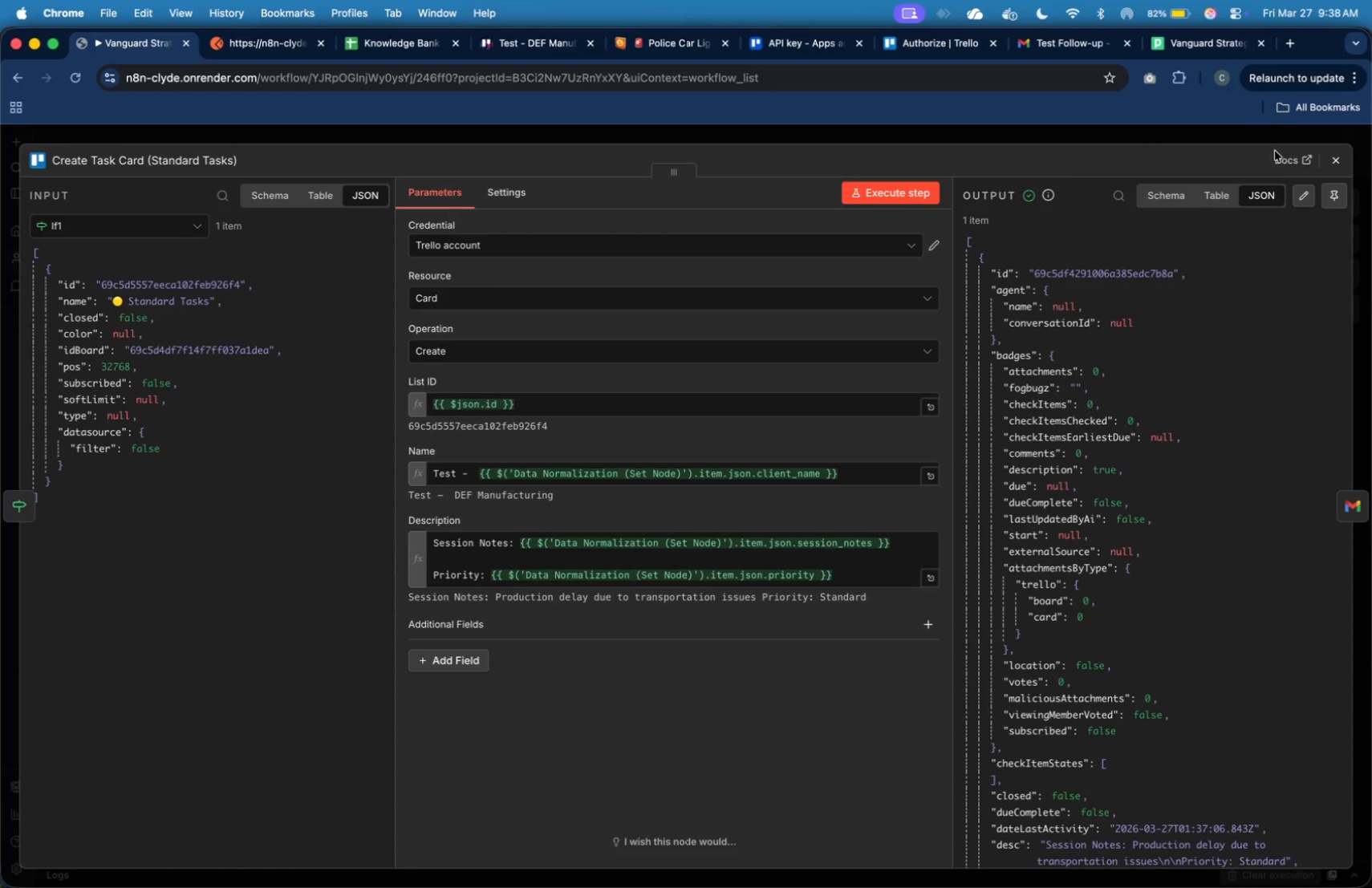 
left_click([1332, 161])
 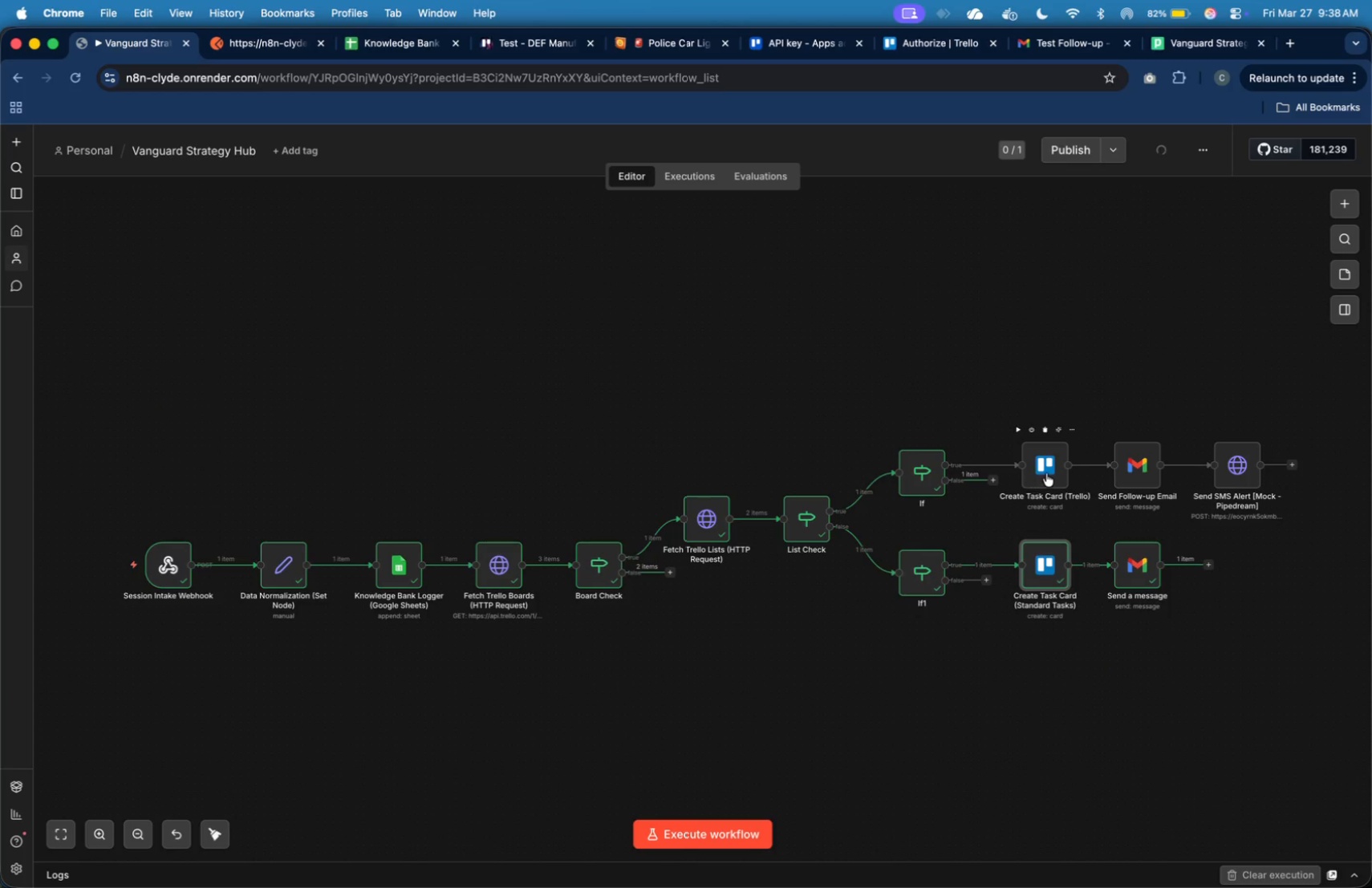 
double_click([1046, 473])
 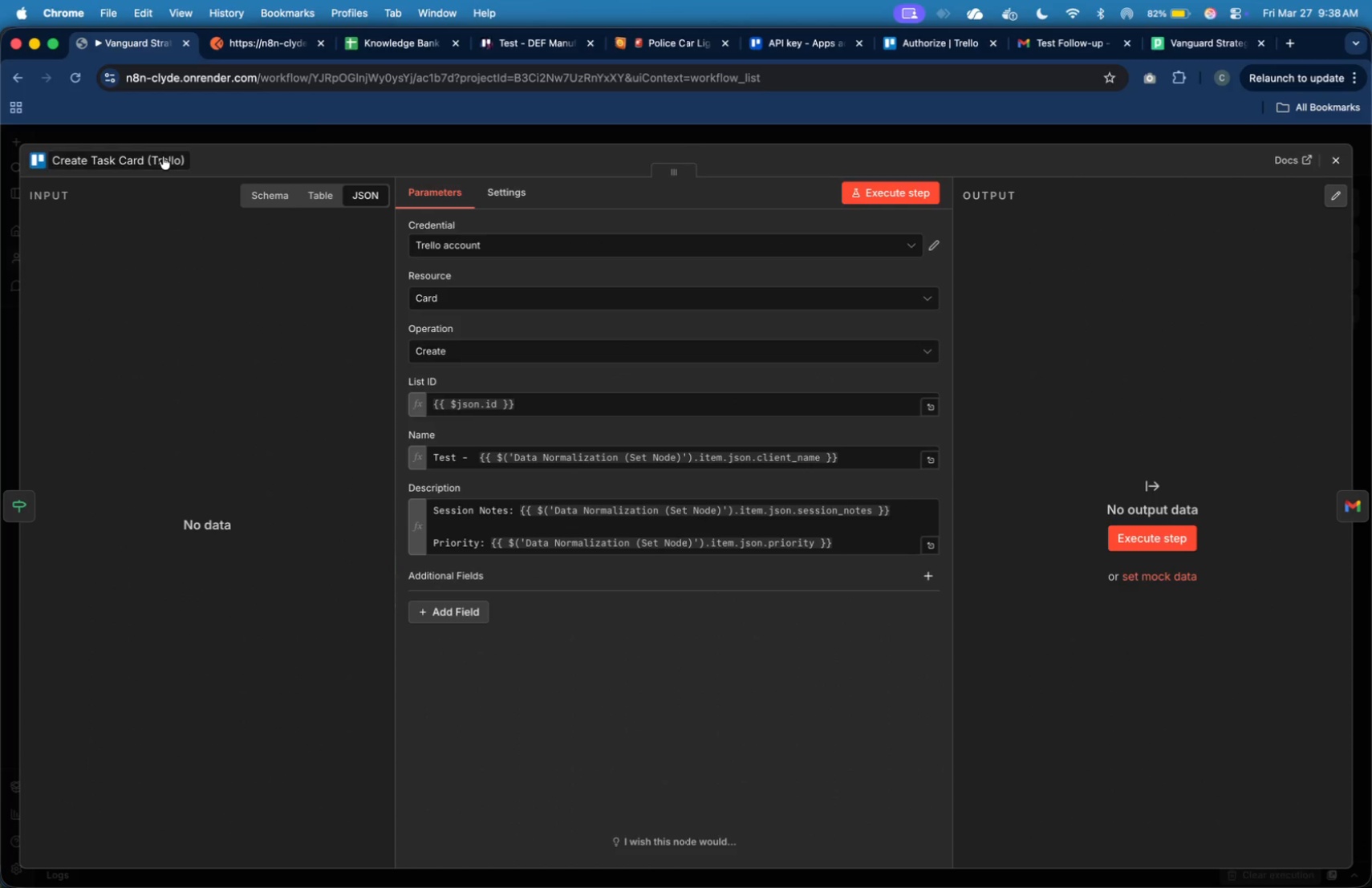 
left_click([148, 152])
 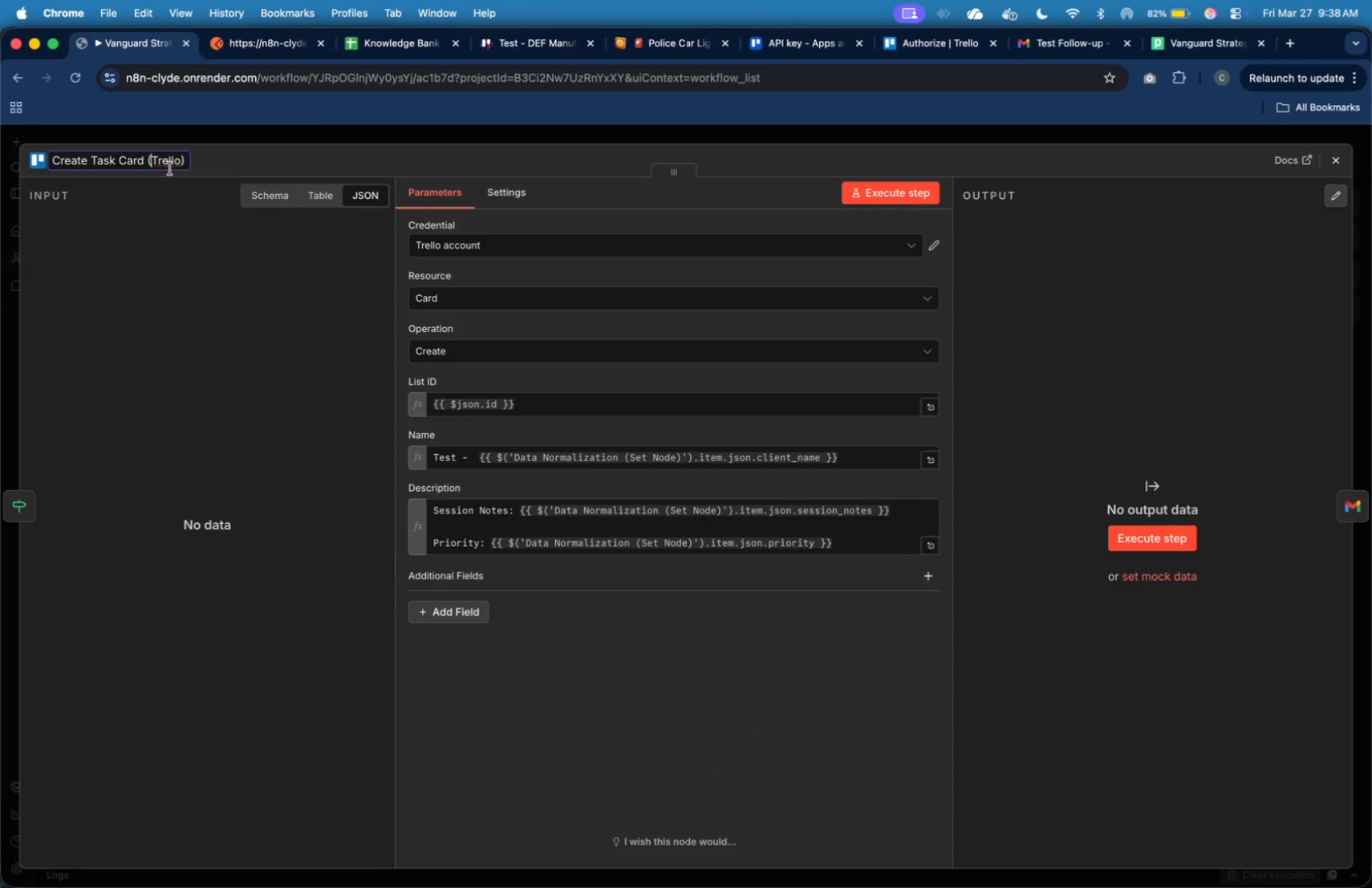 
key(Shift+ArrowRight)
 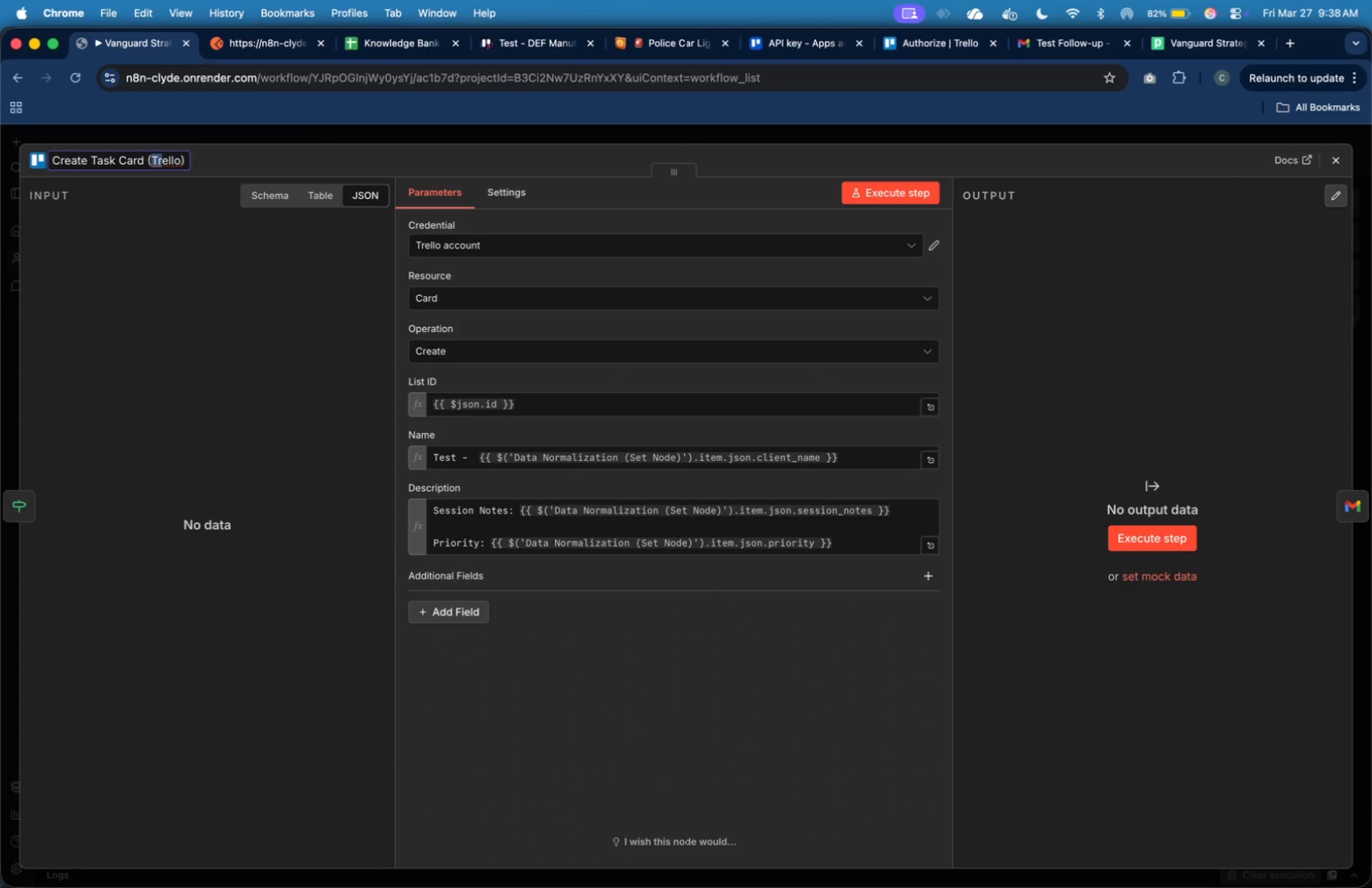 
key(Shift+ArrowRight)
 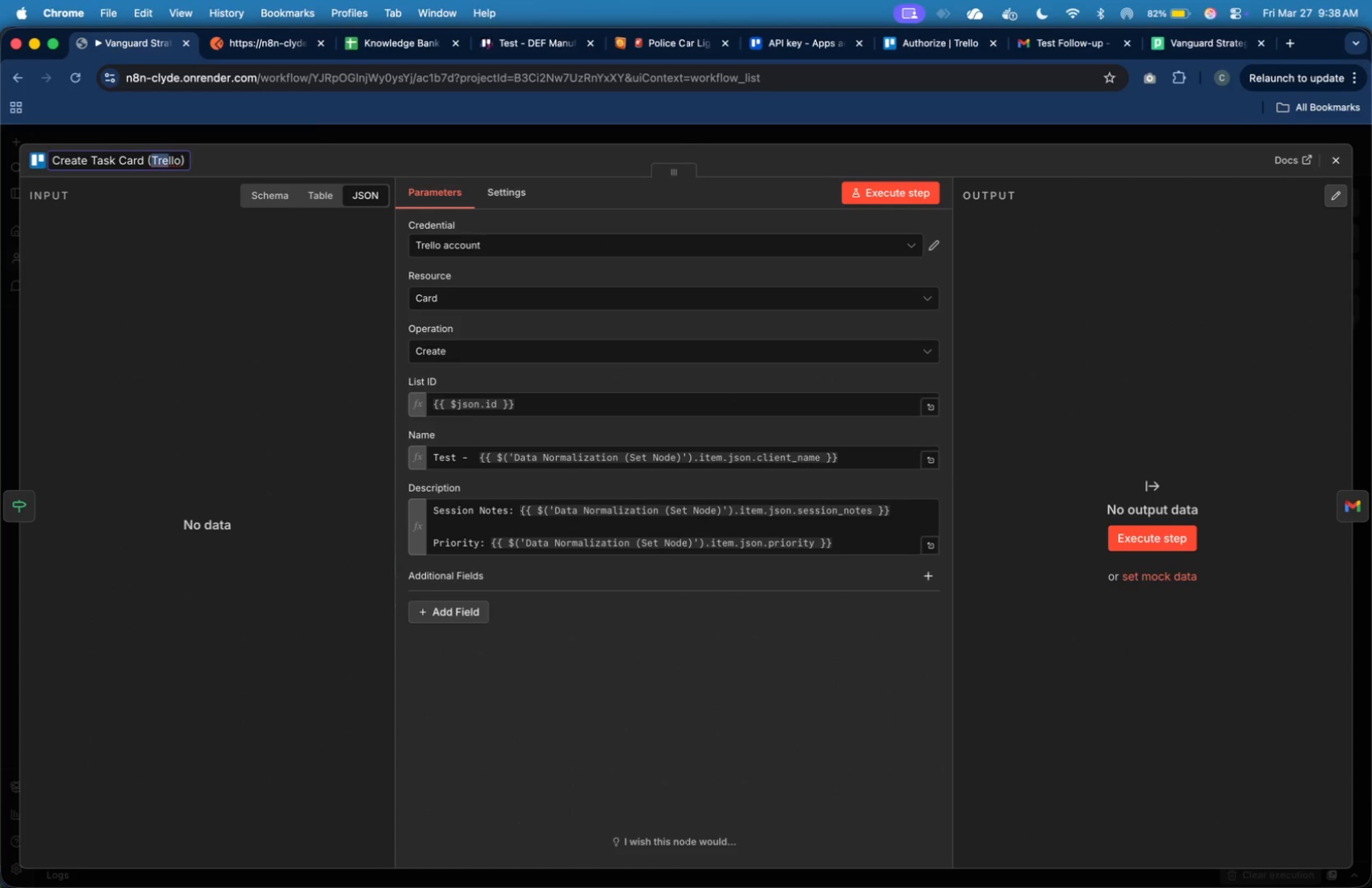 
key(Shift+ArrowRight)
 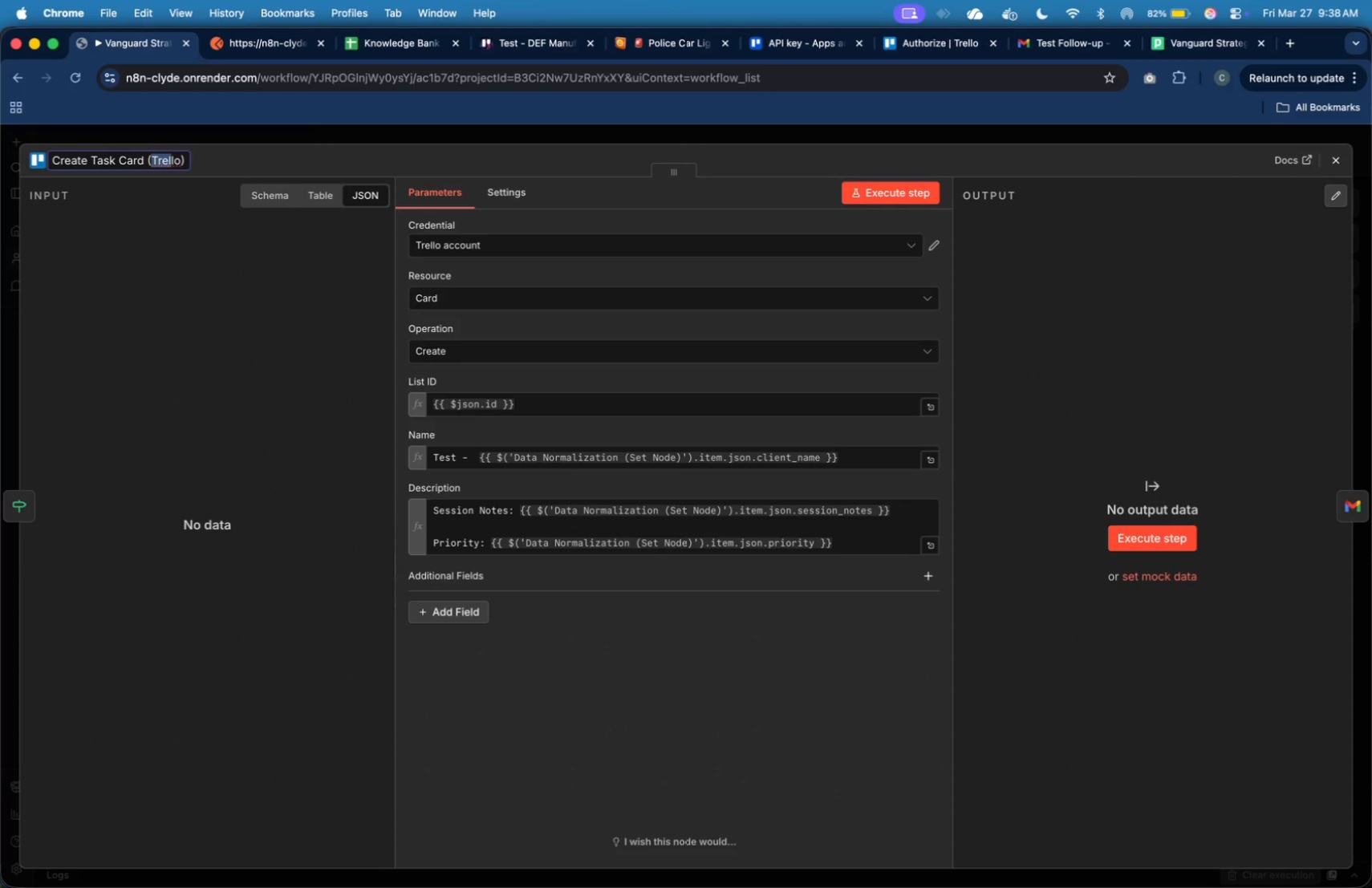 
key(Shift+ArrowRight)
 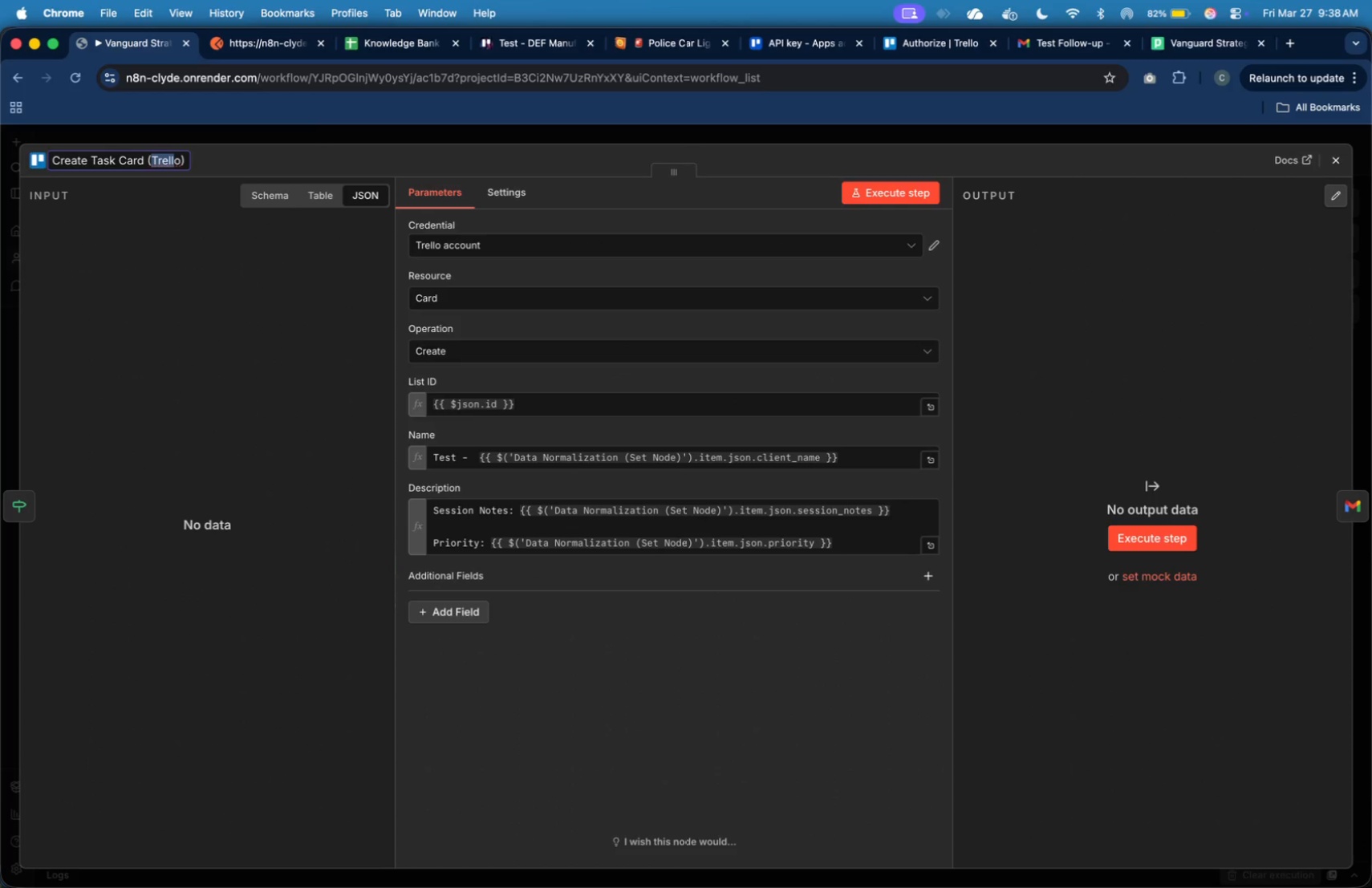 
key(Shift+ArrowRight)
 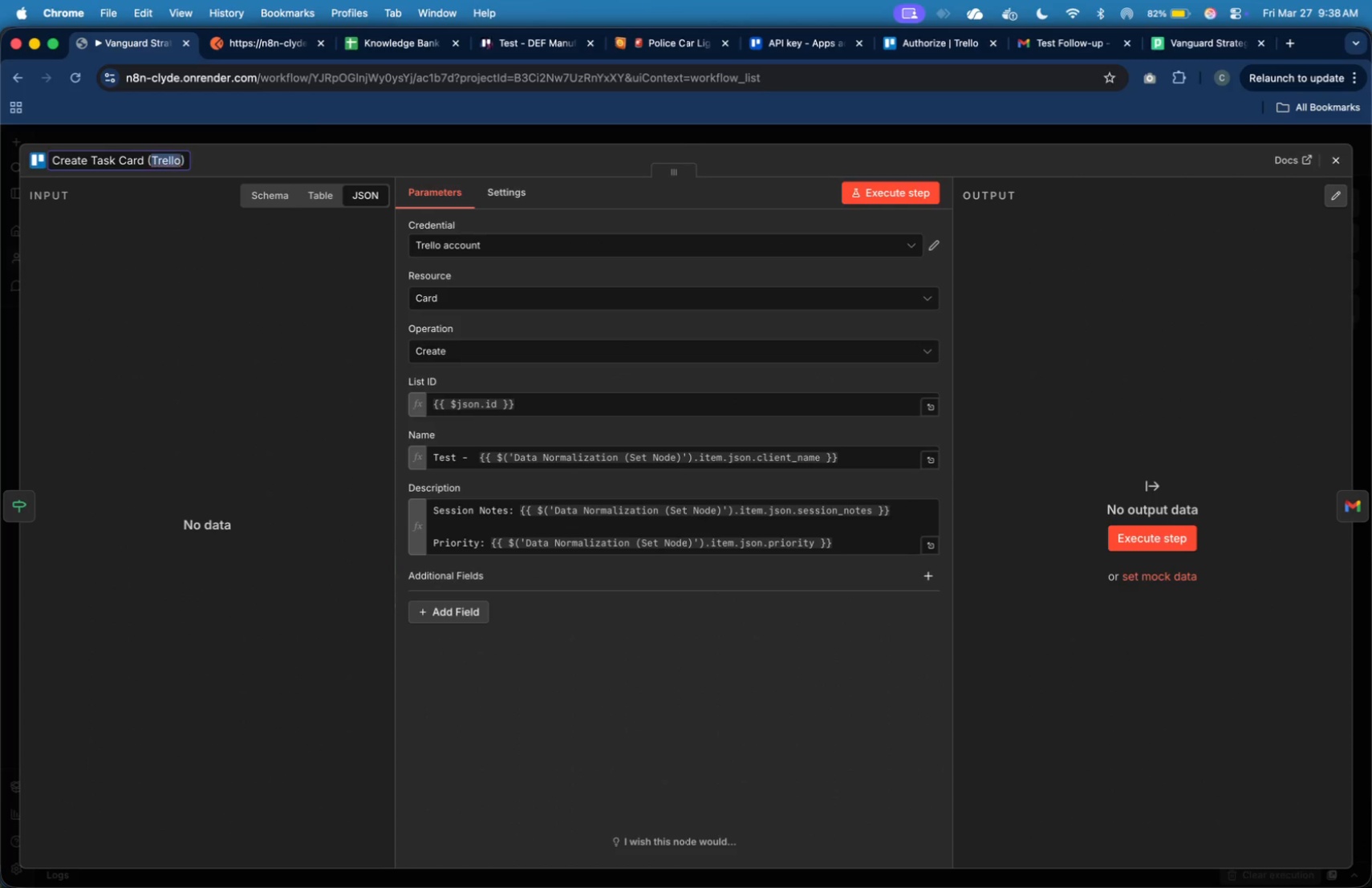 
key(Shift+ArrowRight)
 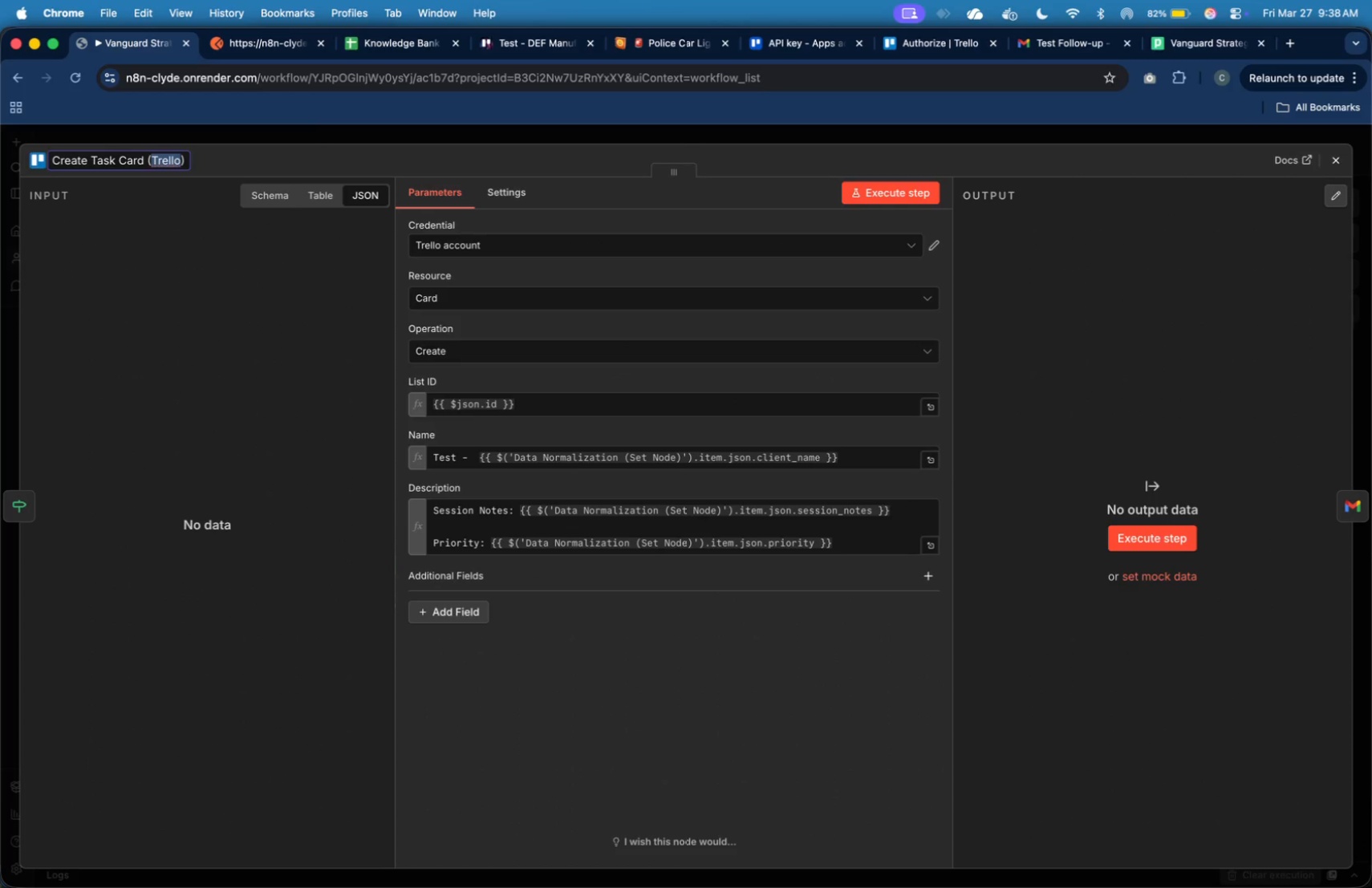 
type(High Priority)
 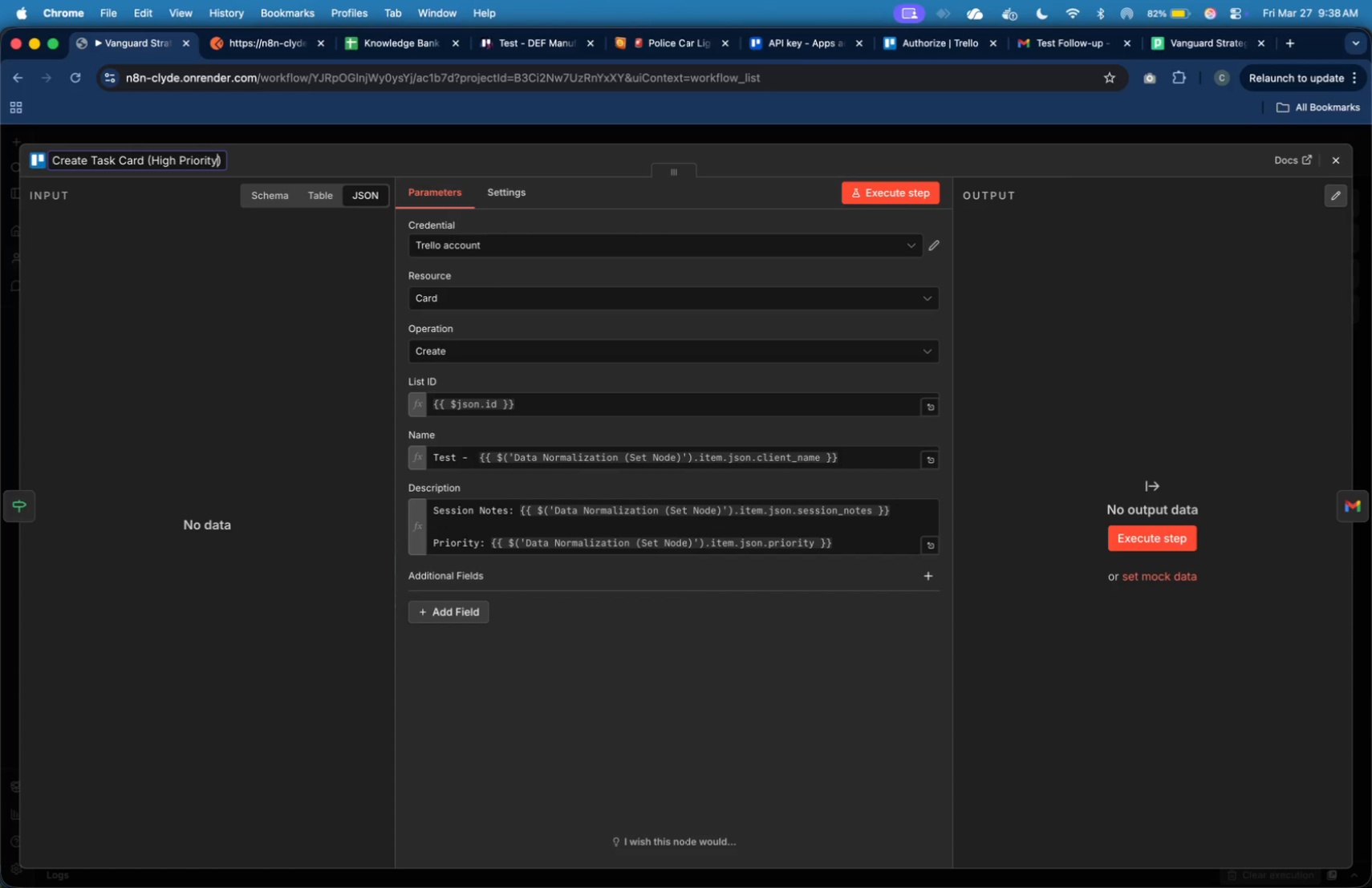 
 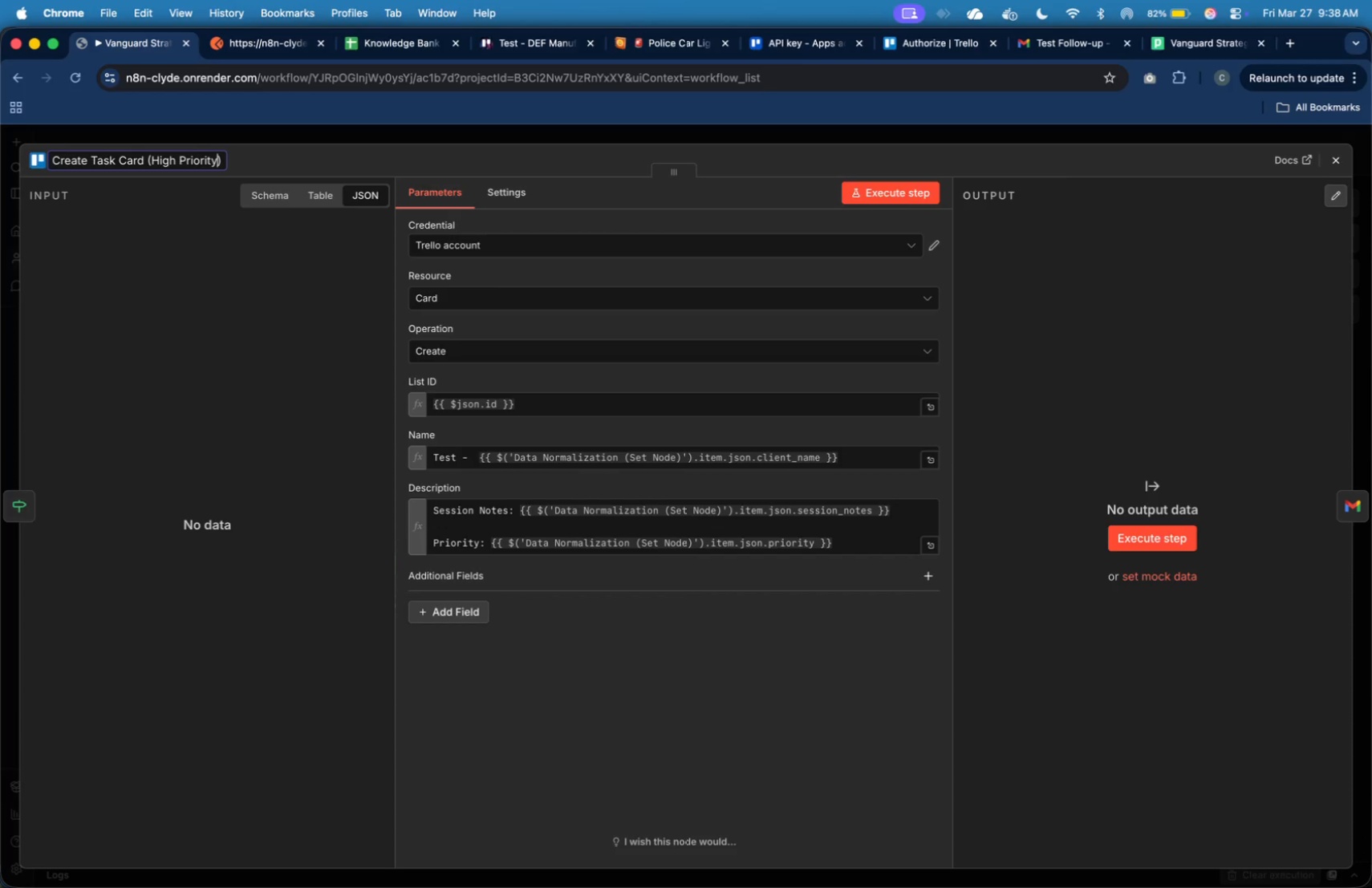 
key(Enter)
 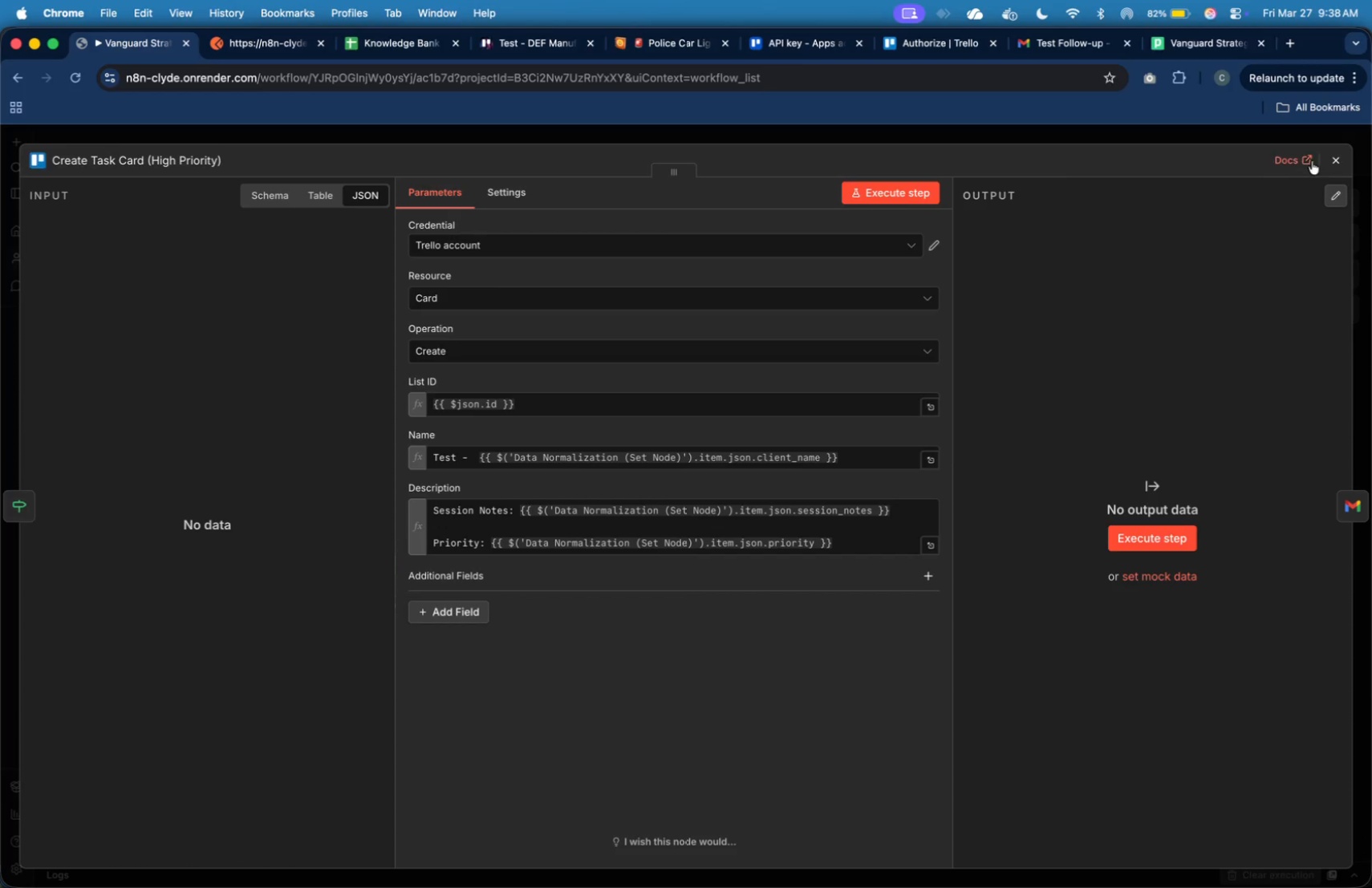 
left_click([1329, 161])
 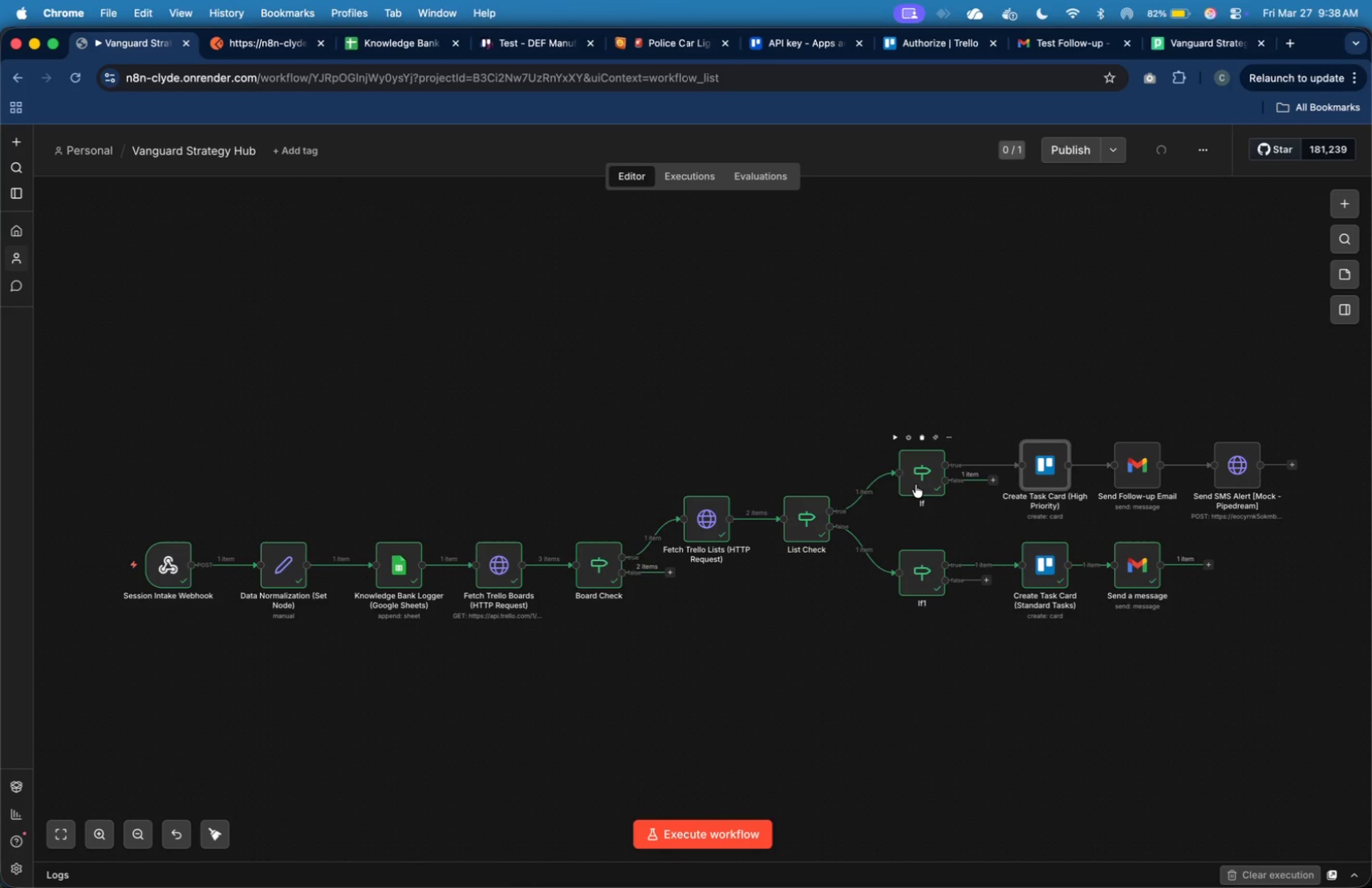 
wait(6.04)
 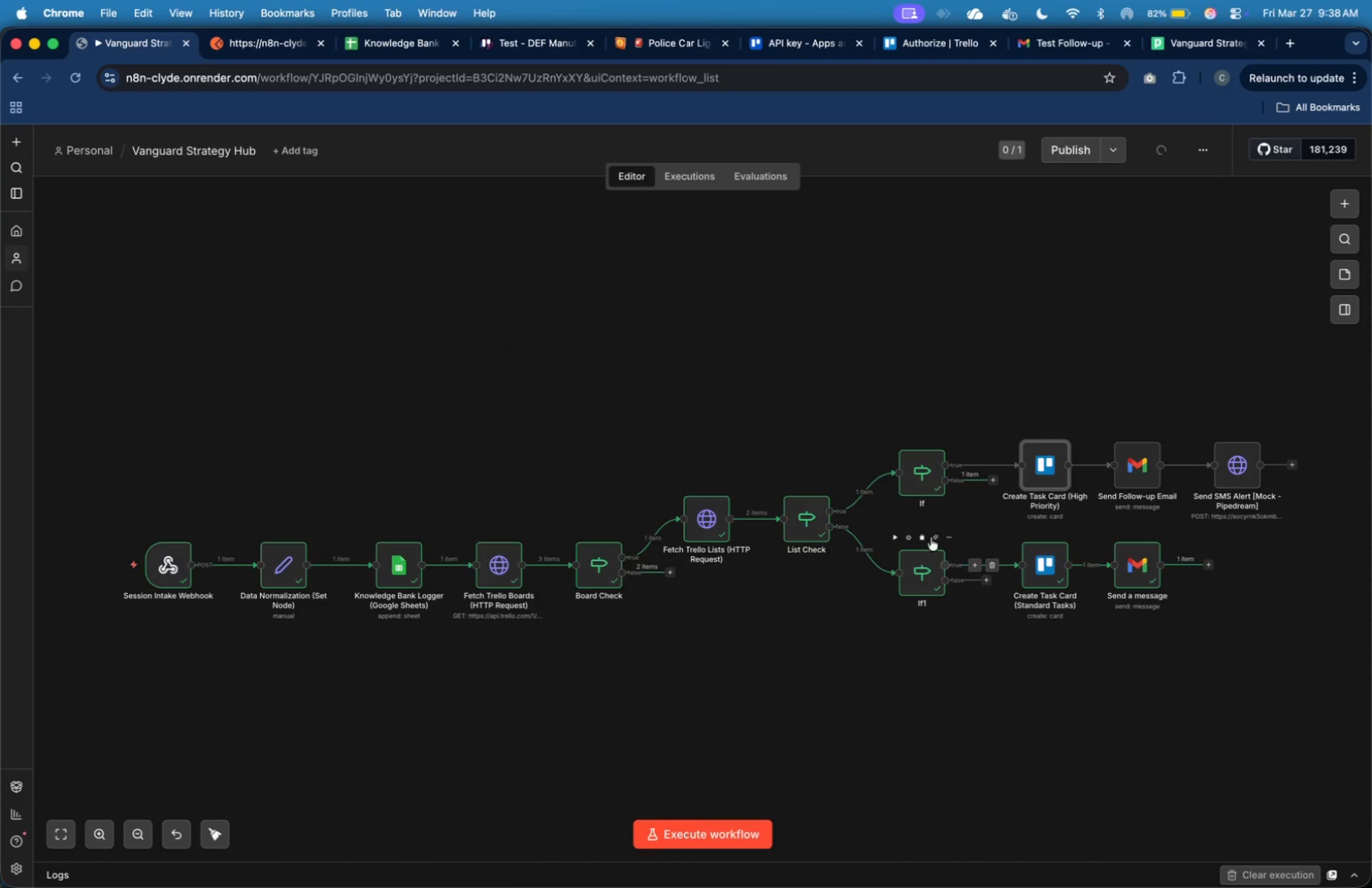 
double_click([915, 485])
 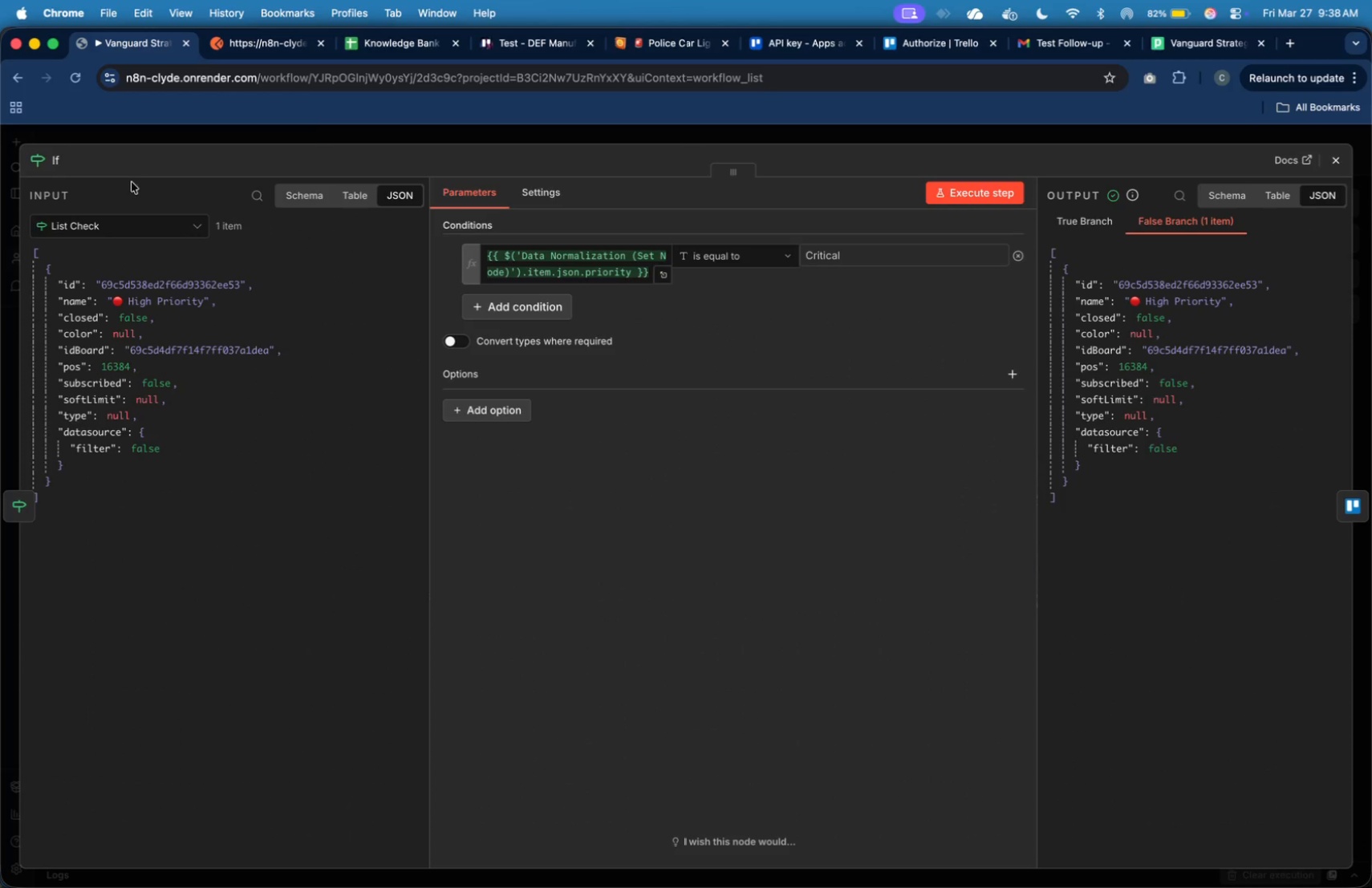 
left_click([55, 164])
 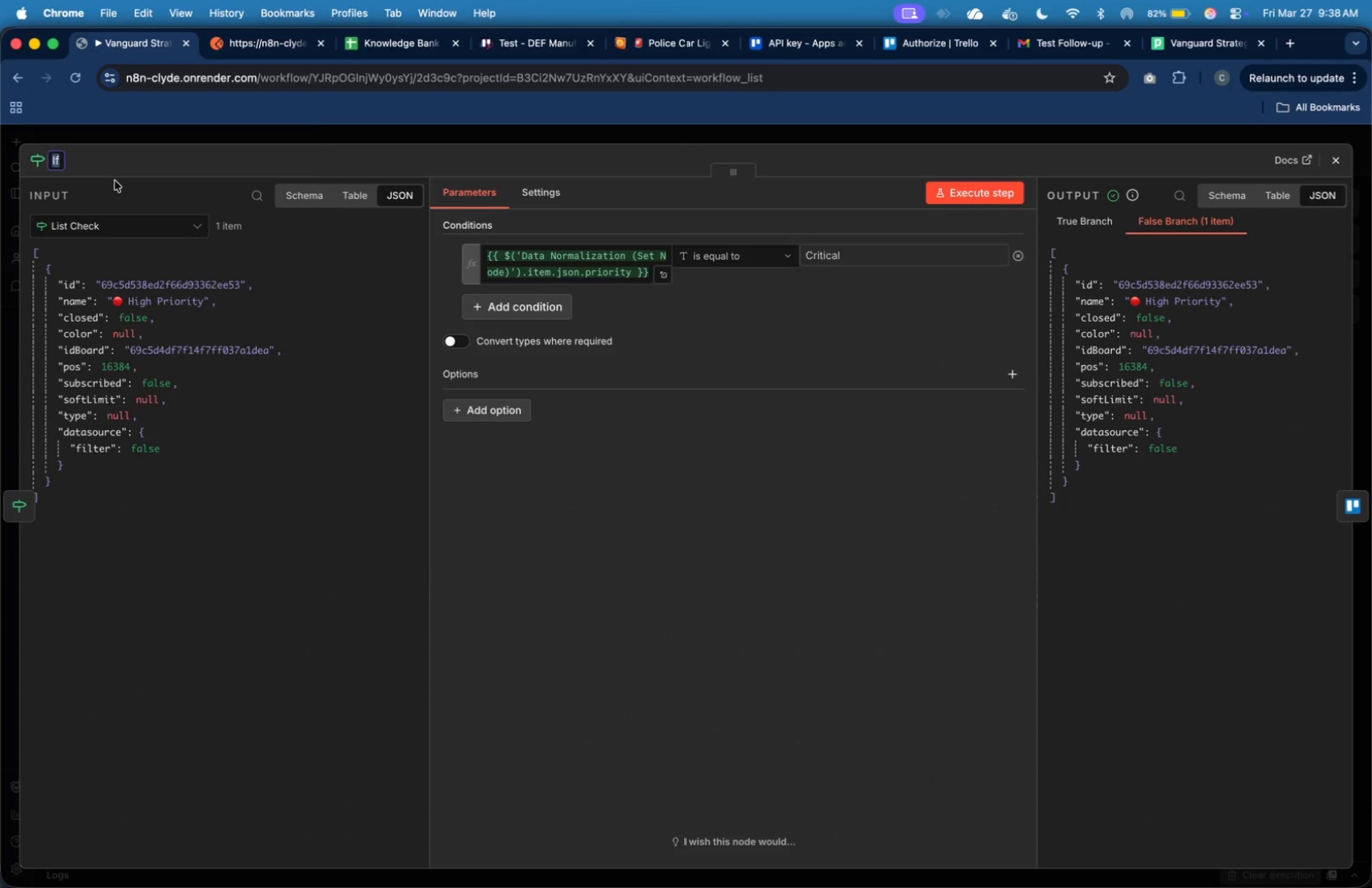 
type(Check if High Priority)
 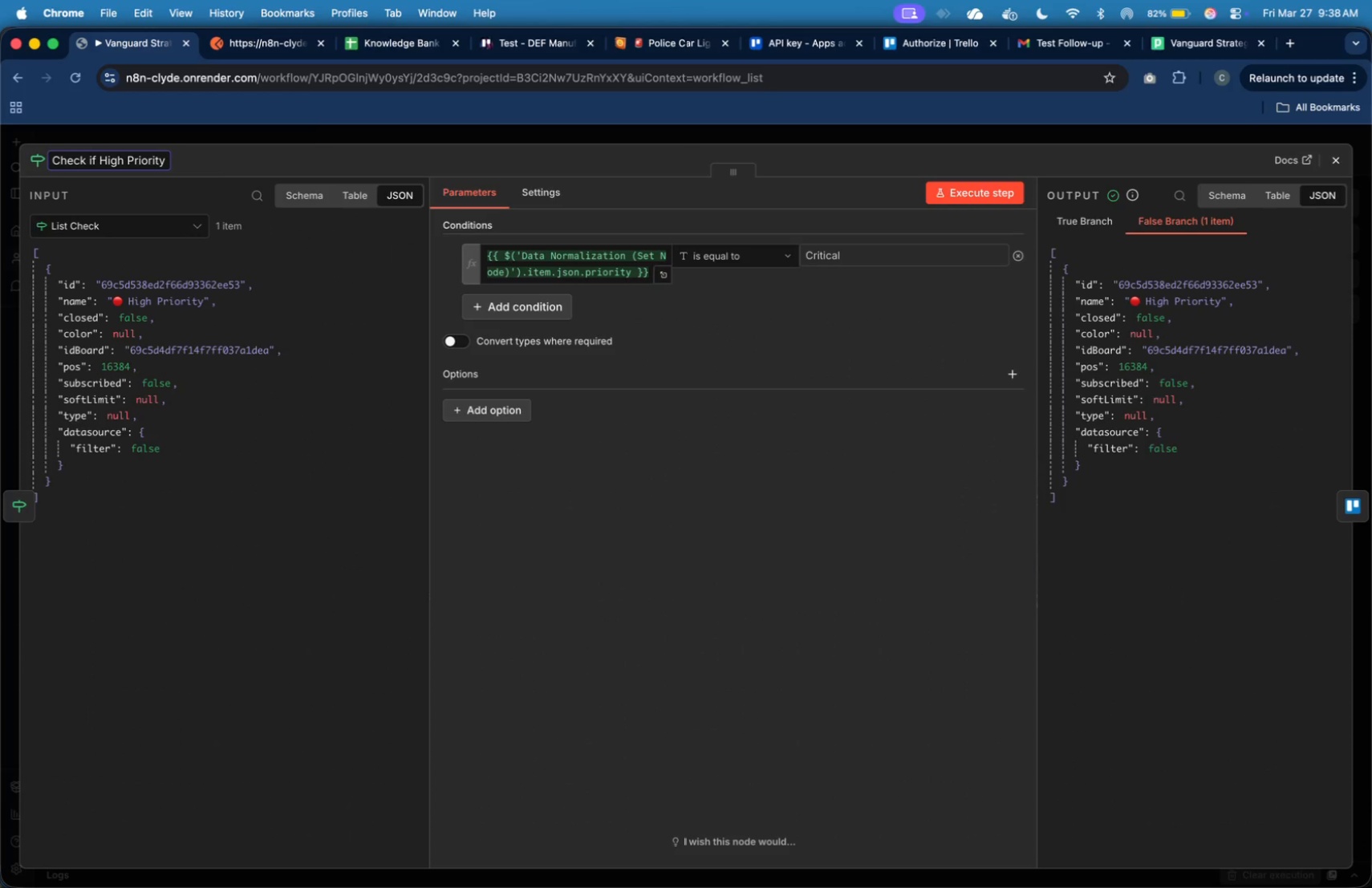 
hold_key(key=Backspace, duration=1.34)
 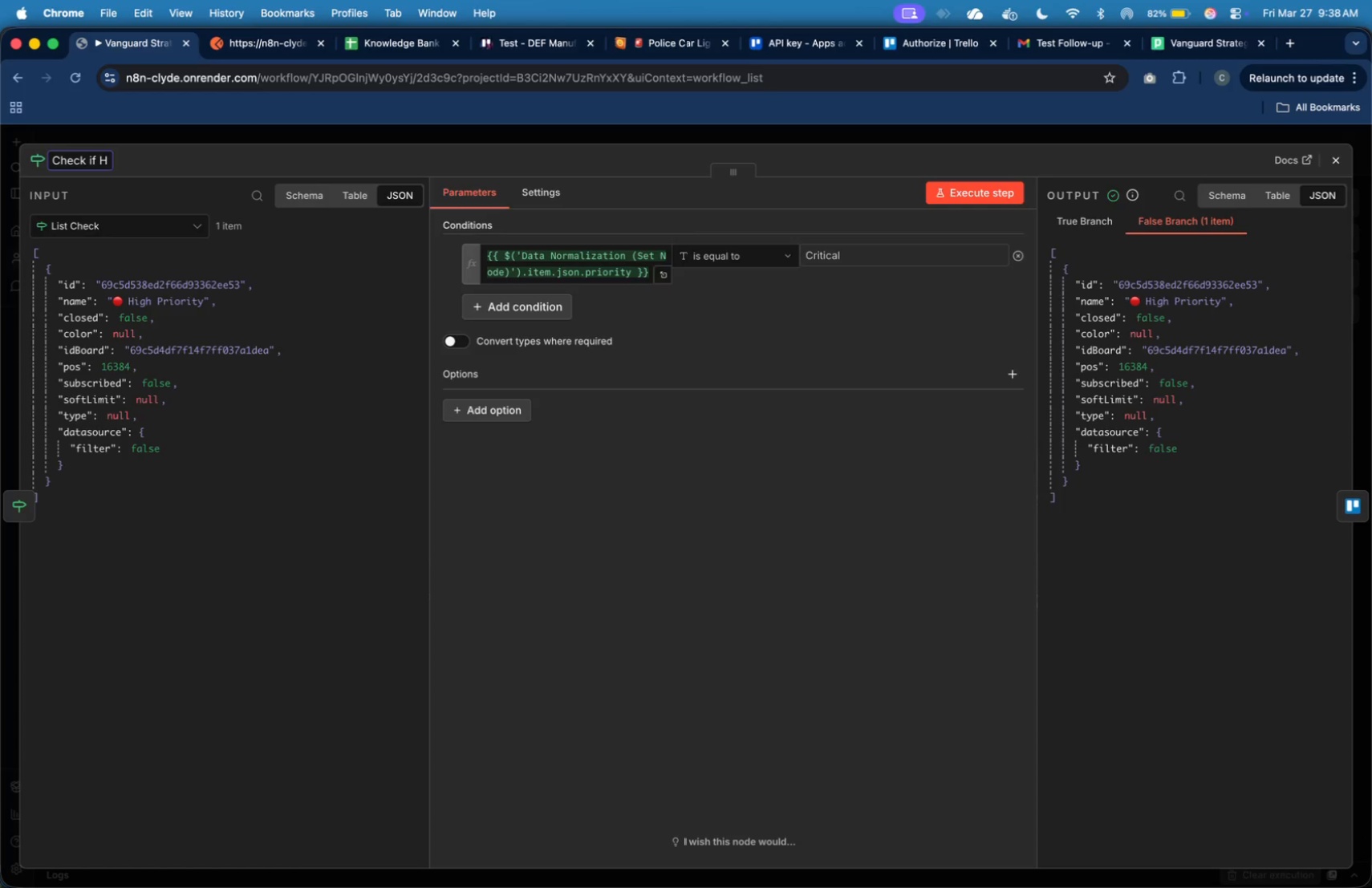 
key(Backspace)
 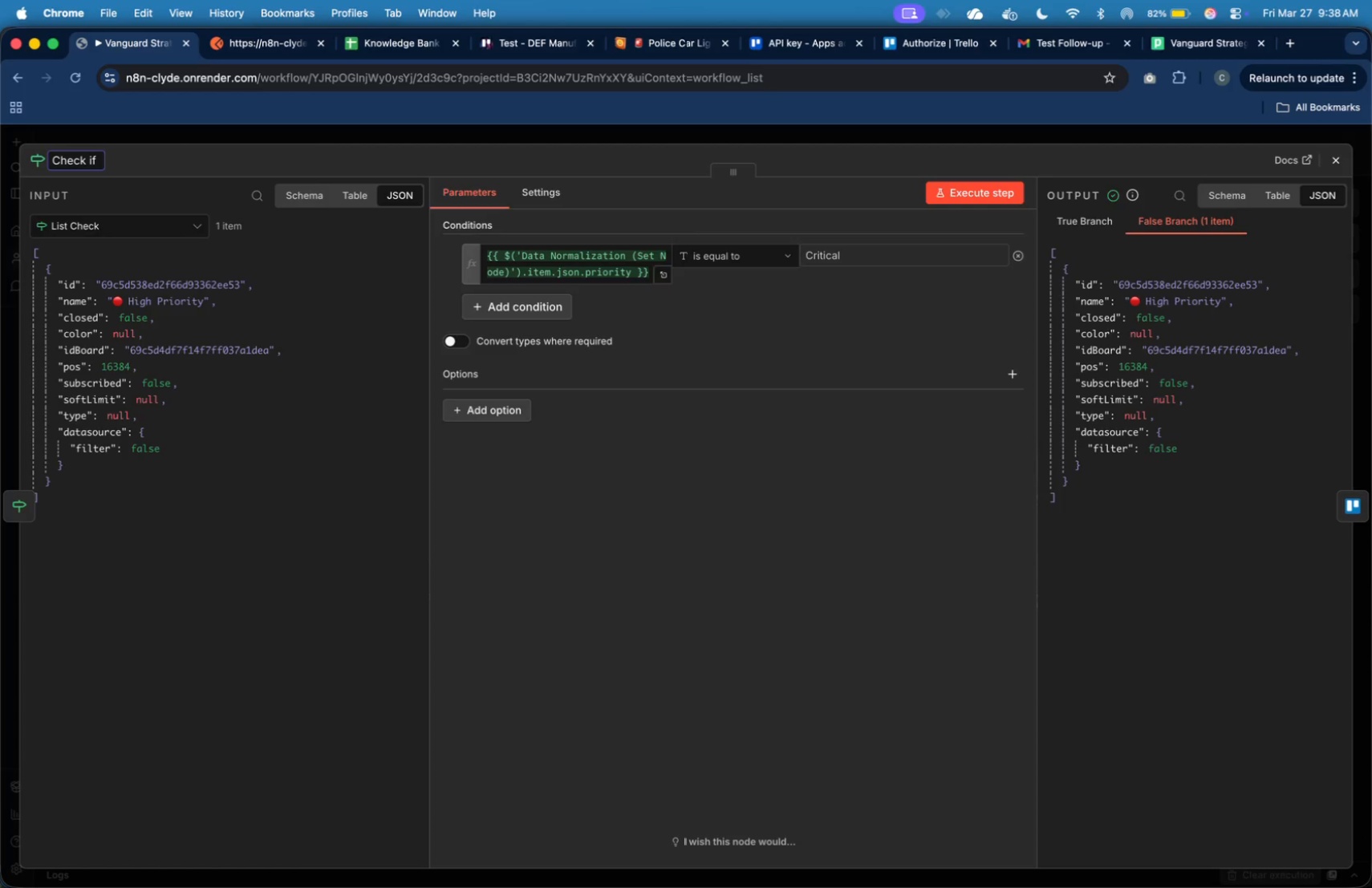 
key(Backspace)
 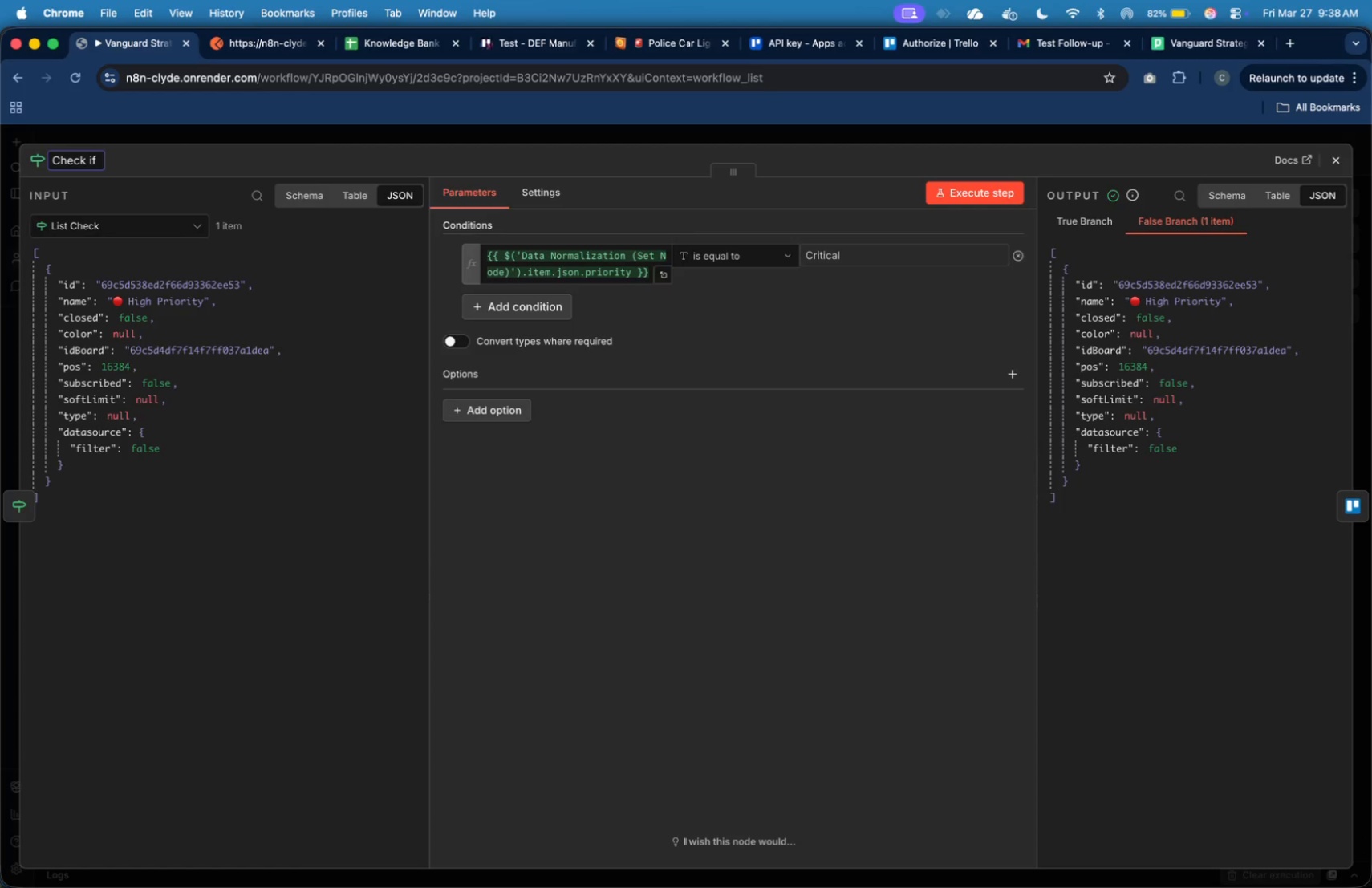 
type(Critical Priority)
 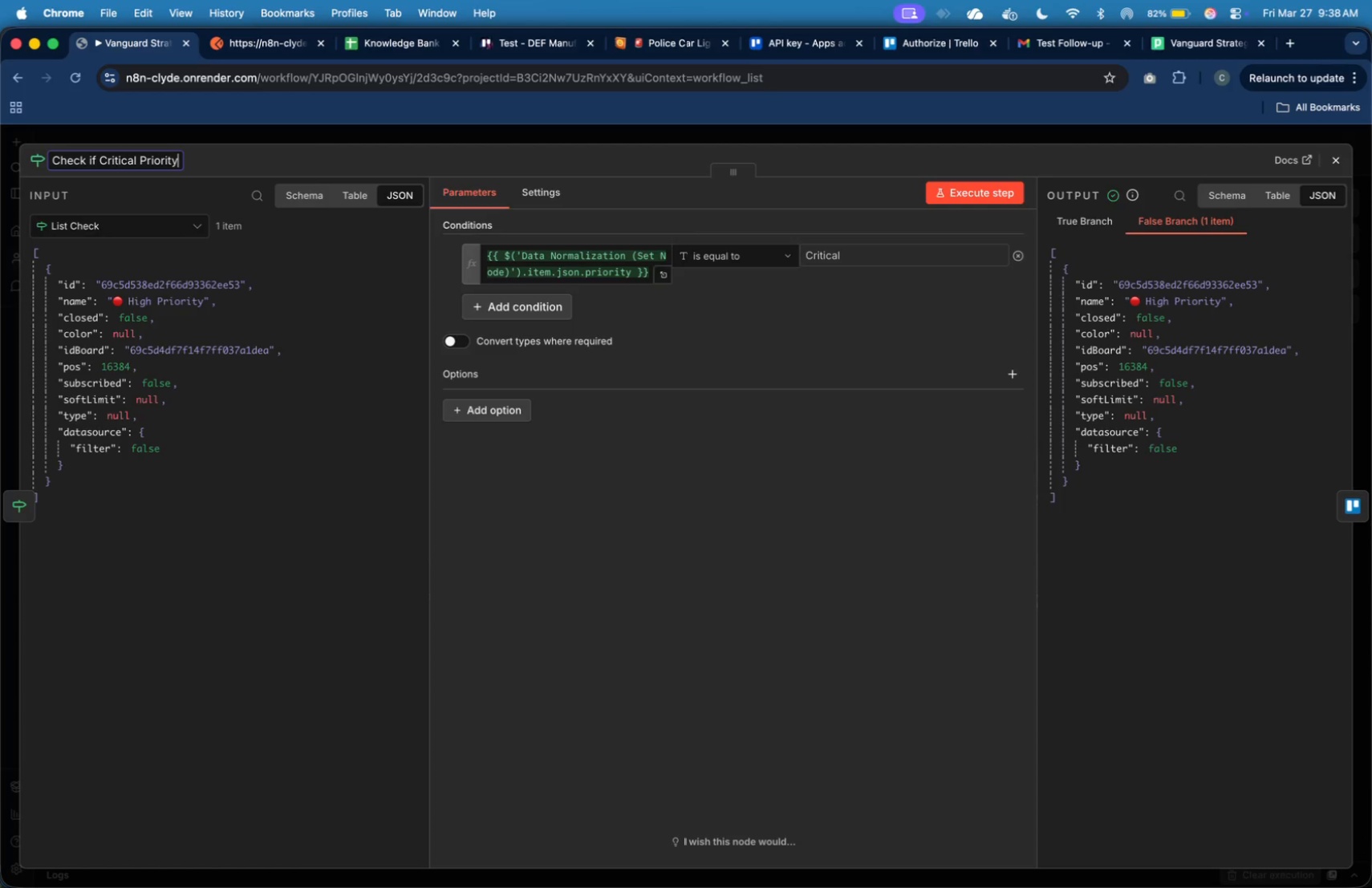 
key(Enter)
 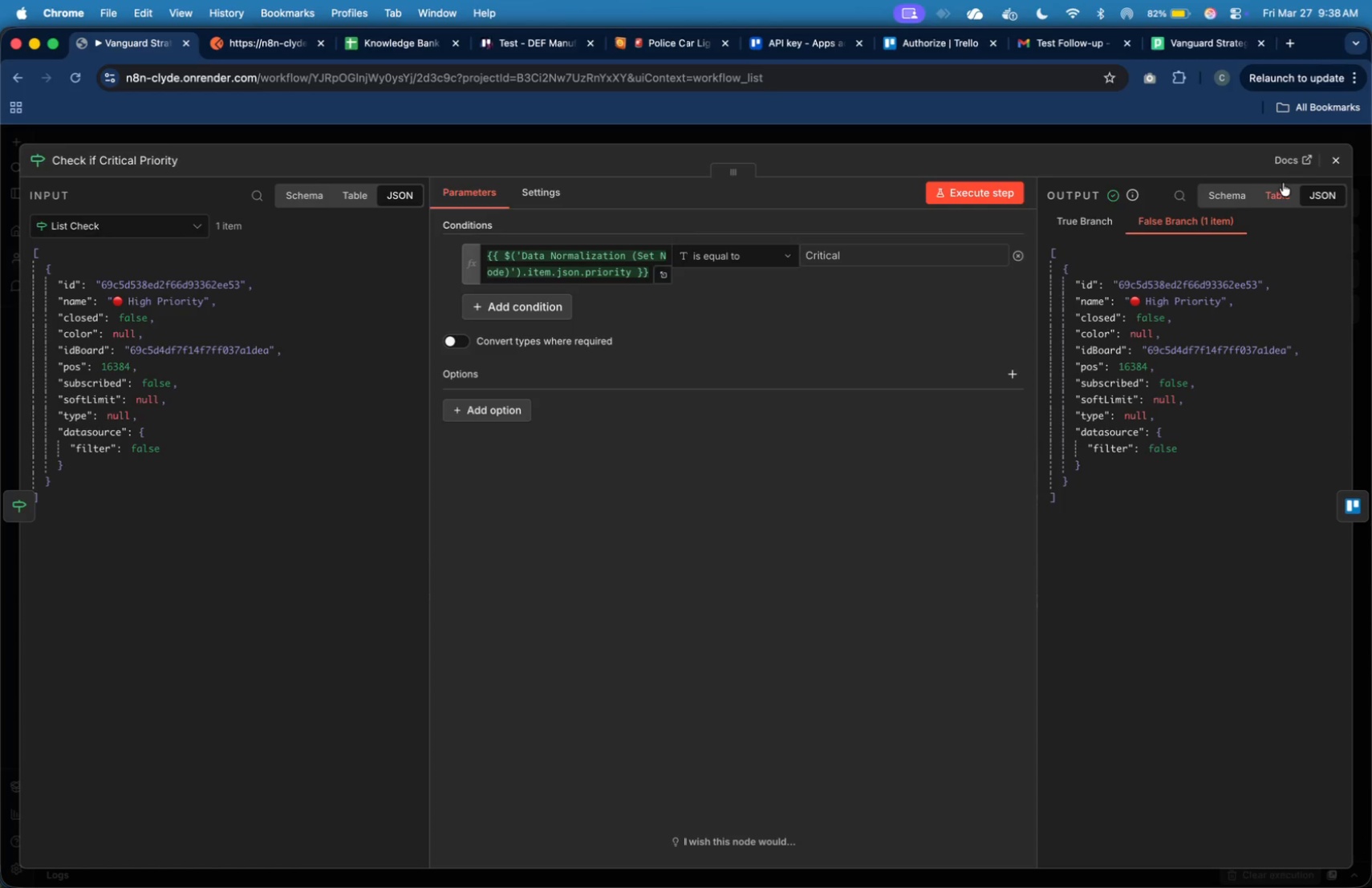 
left_click([1328, 164])
 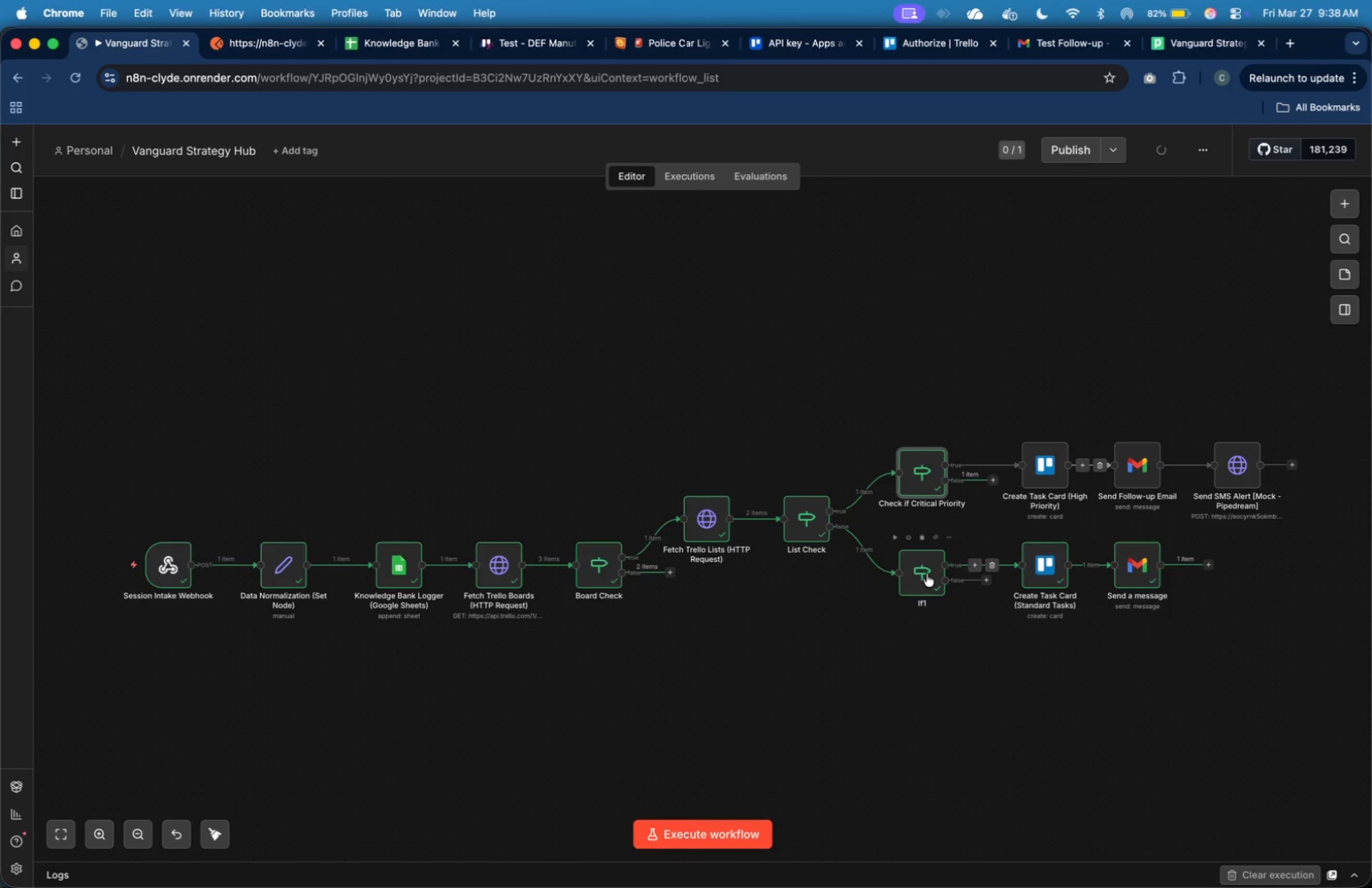 
double_click([927, 574])
 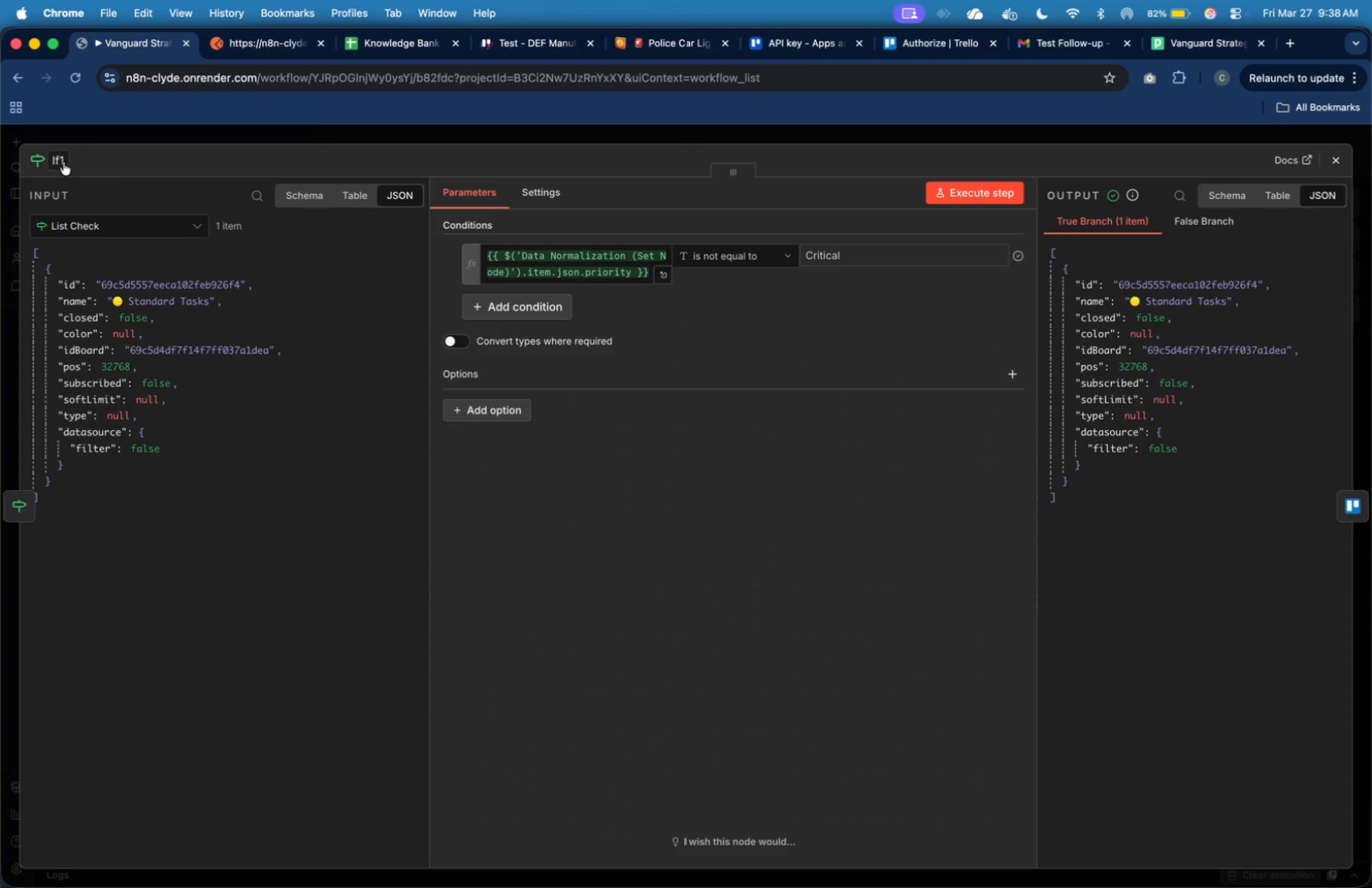 
type(Check if Standard Priority)
 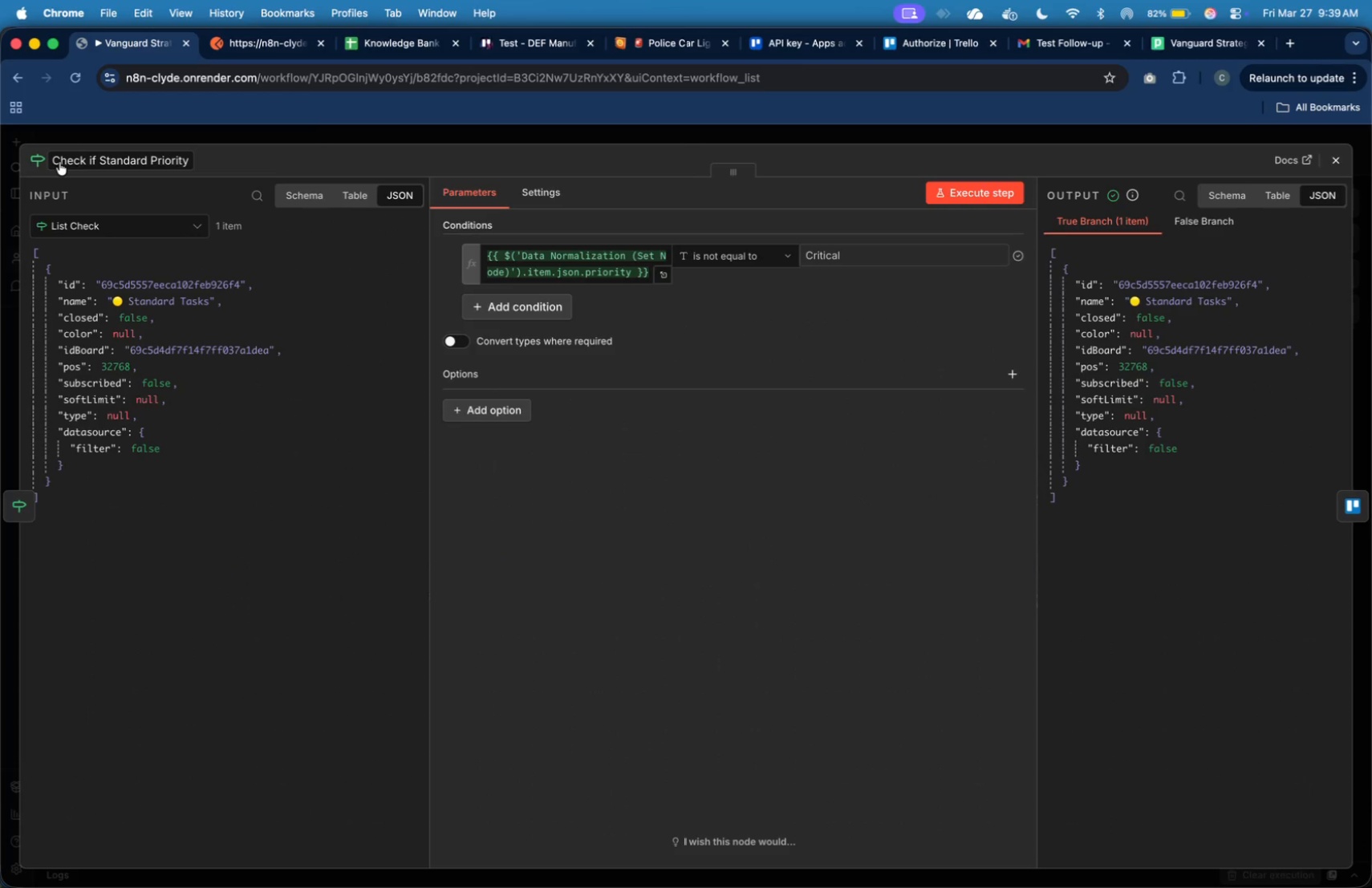 
 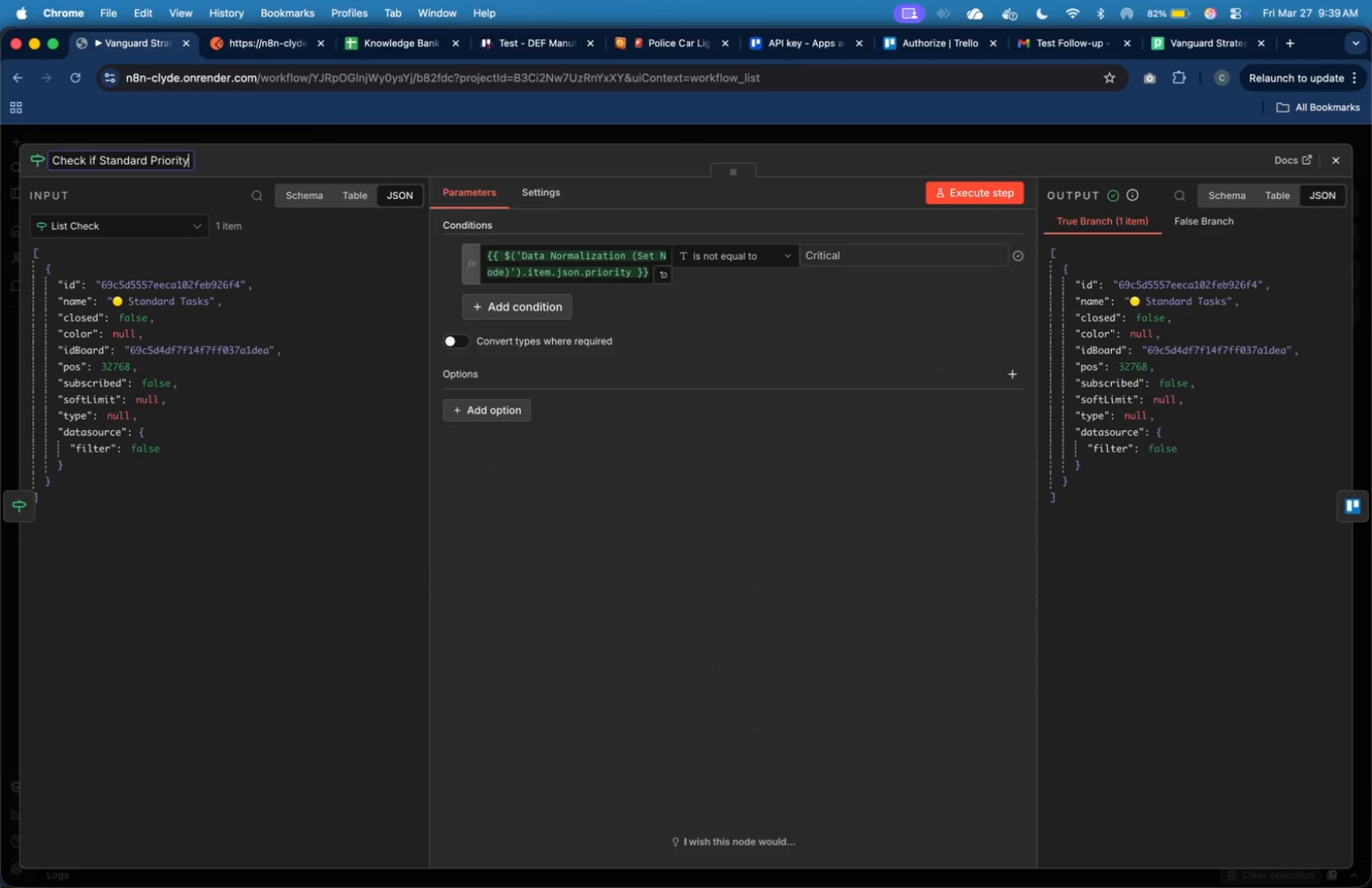 
key(Enter)
 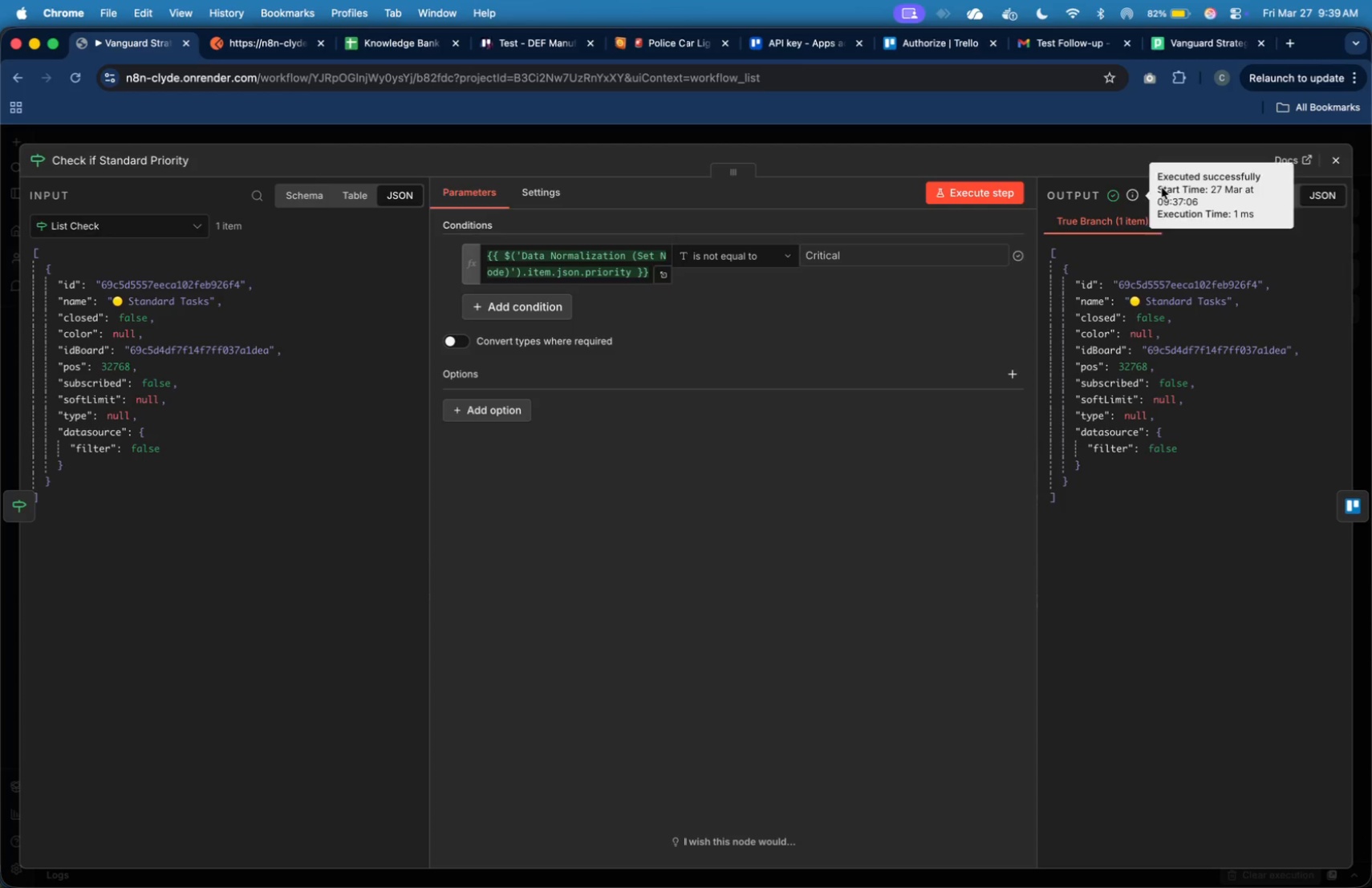 
left_click([1335, 161])
 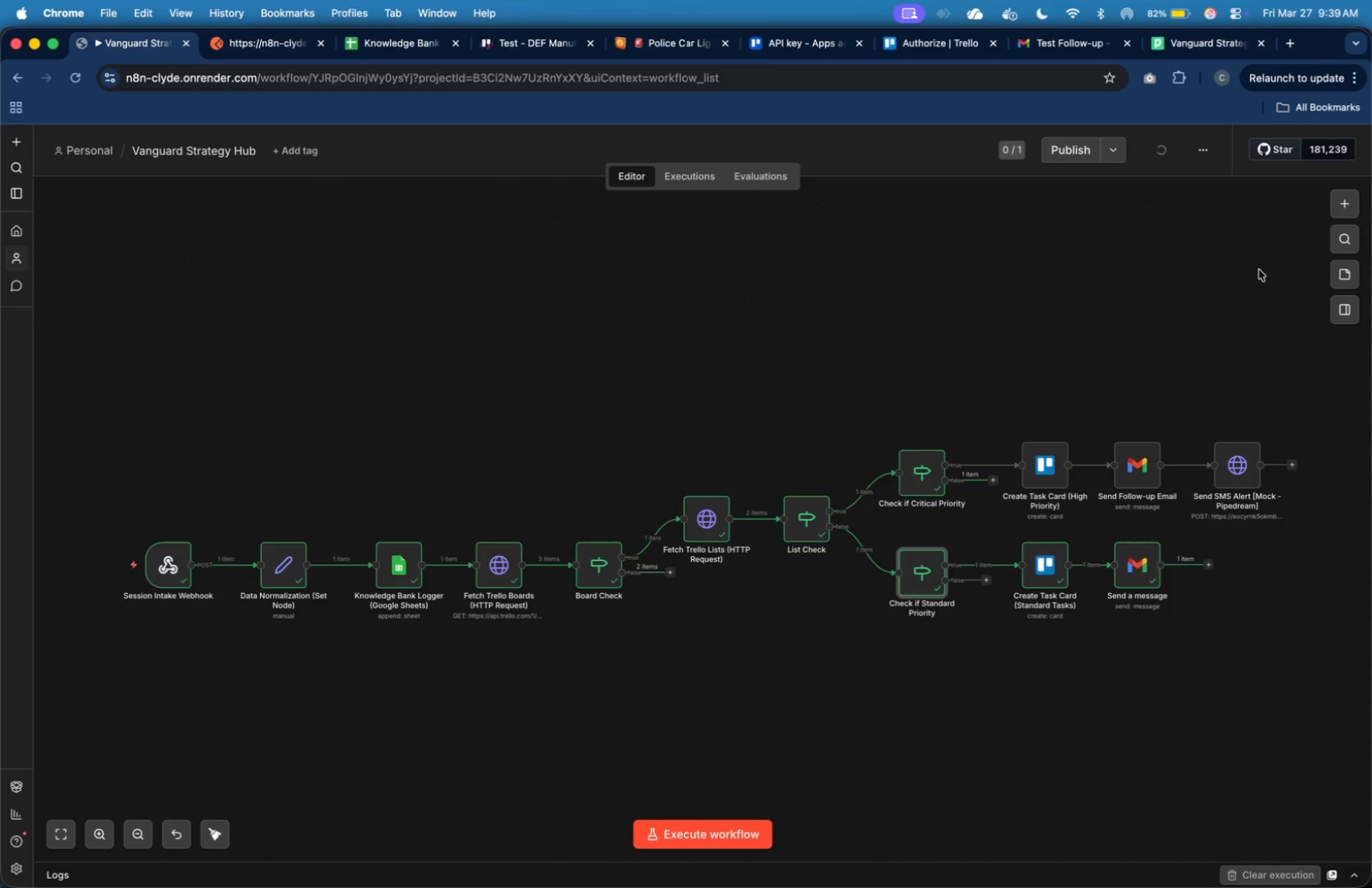 
left_click([1242, 282])
 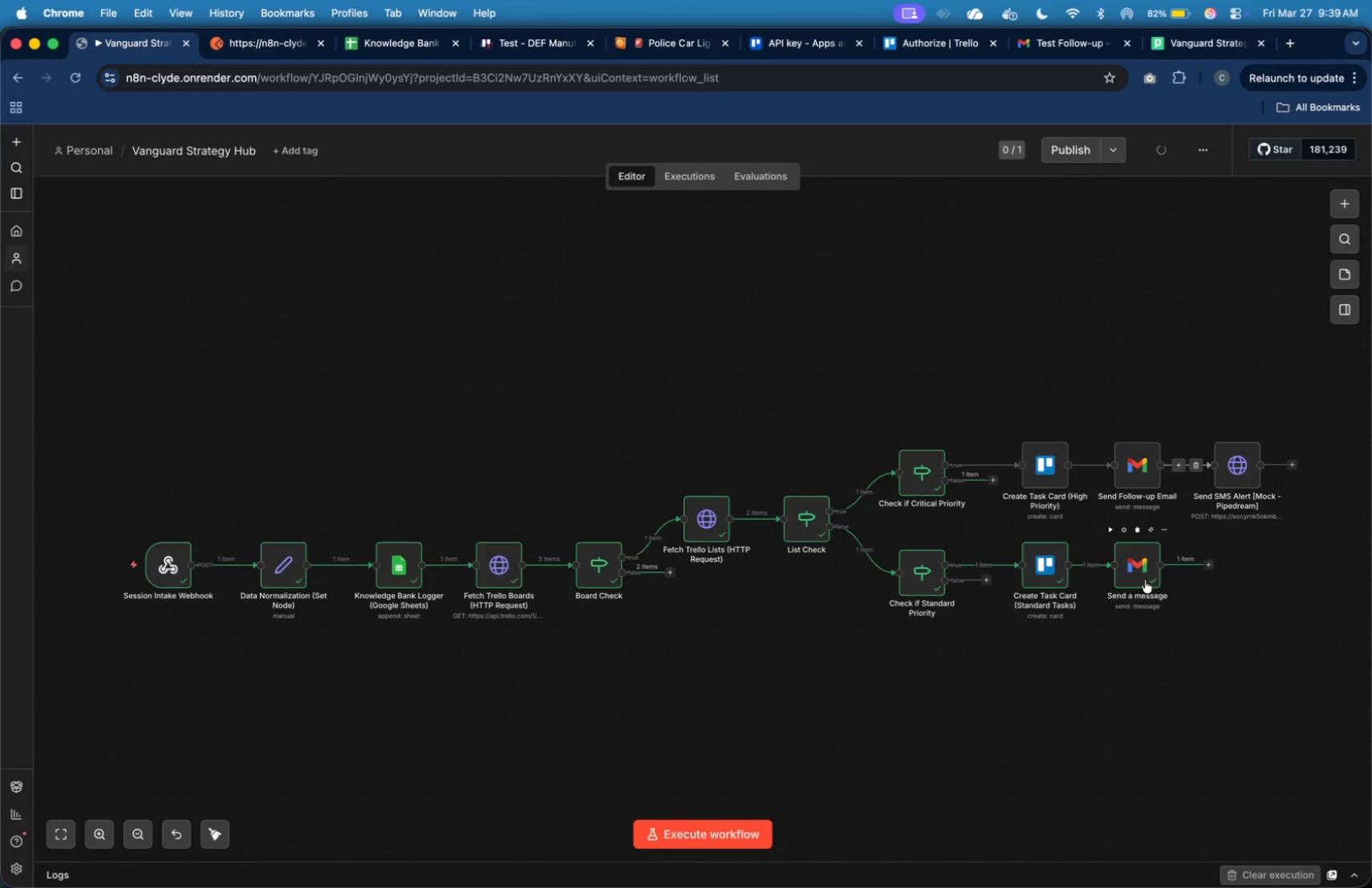 
double_click([1144, 578])
 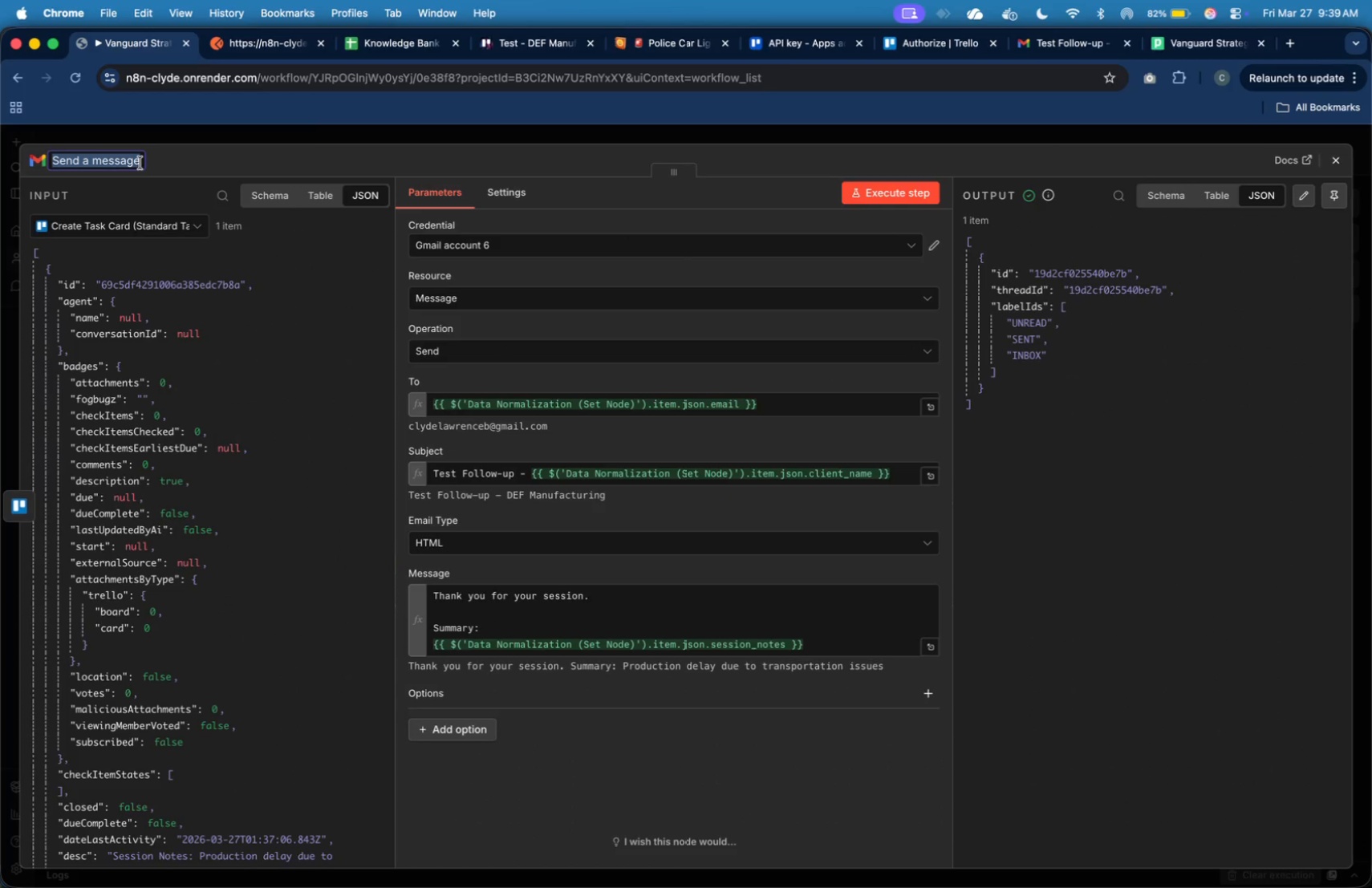 
key(ArrowRight)
 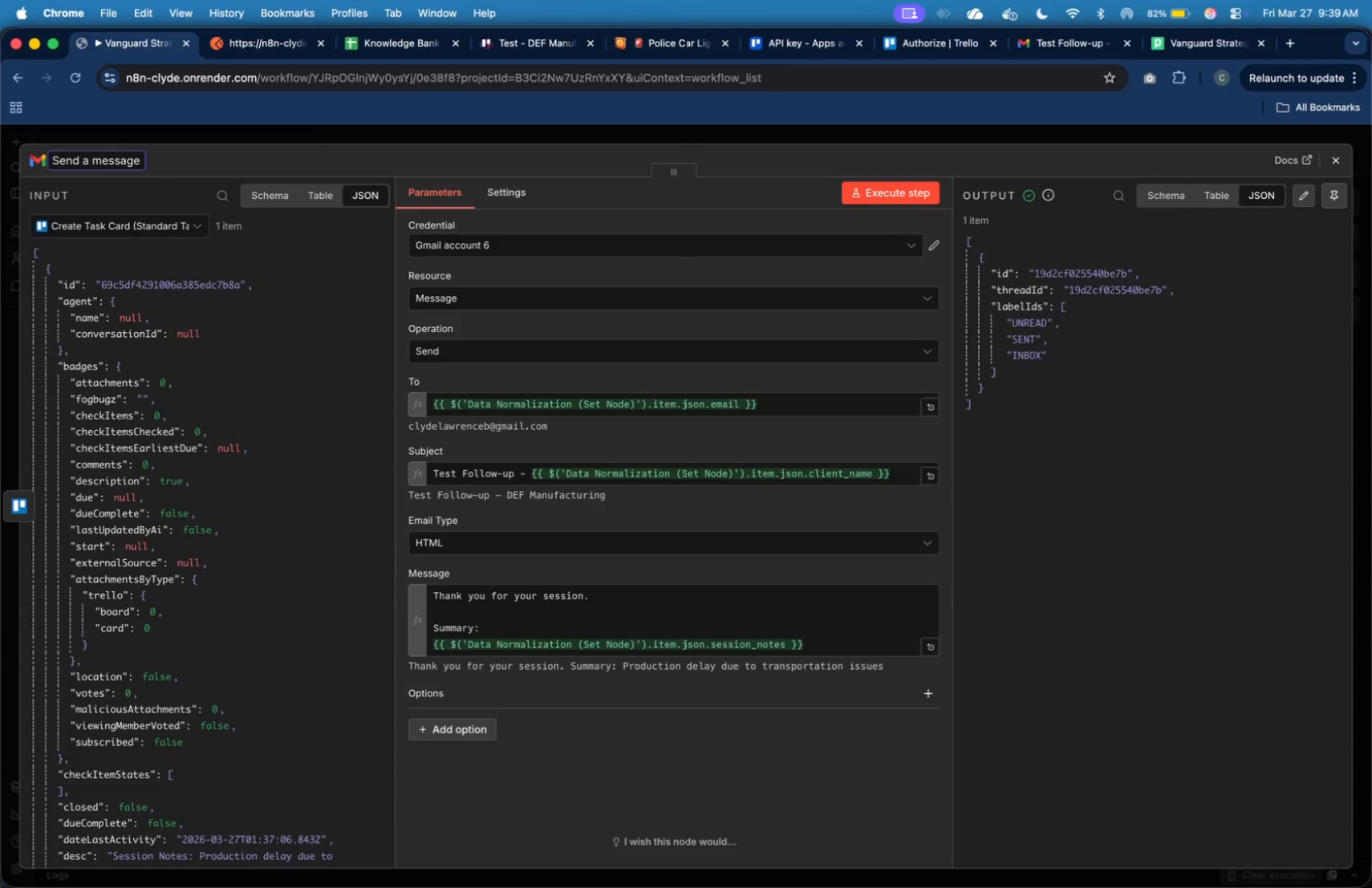 
key(Backspace)
key(Backspace)
key(Backspace)
key(Backspace)
key(Backspace)
key(Backspace)
key(Backspace)
key(Backspace)
key(Backspace)
type(Folow-up Email)
 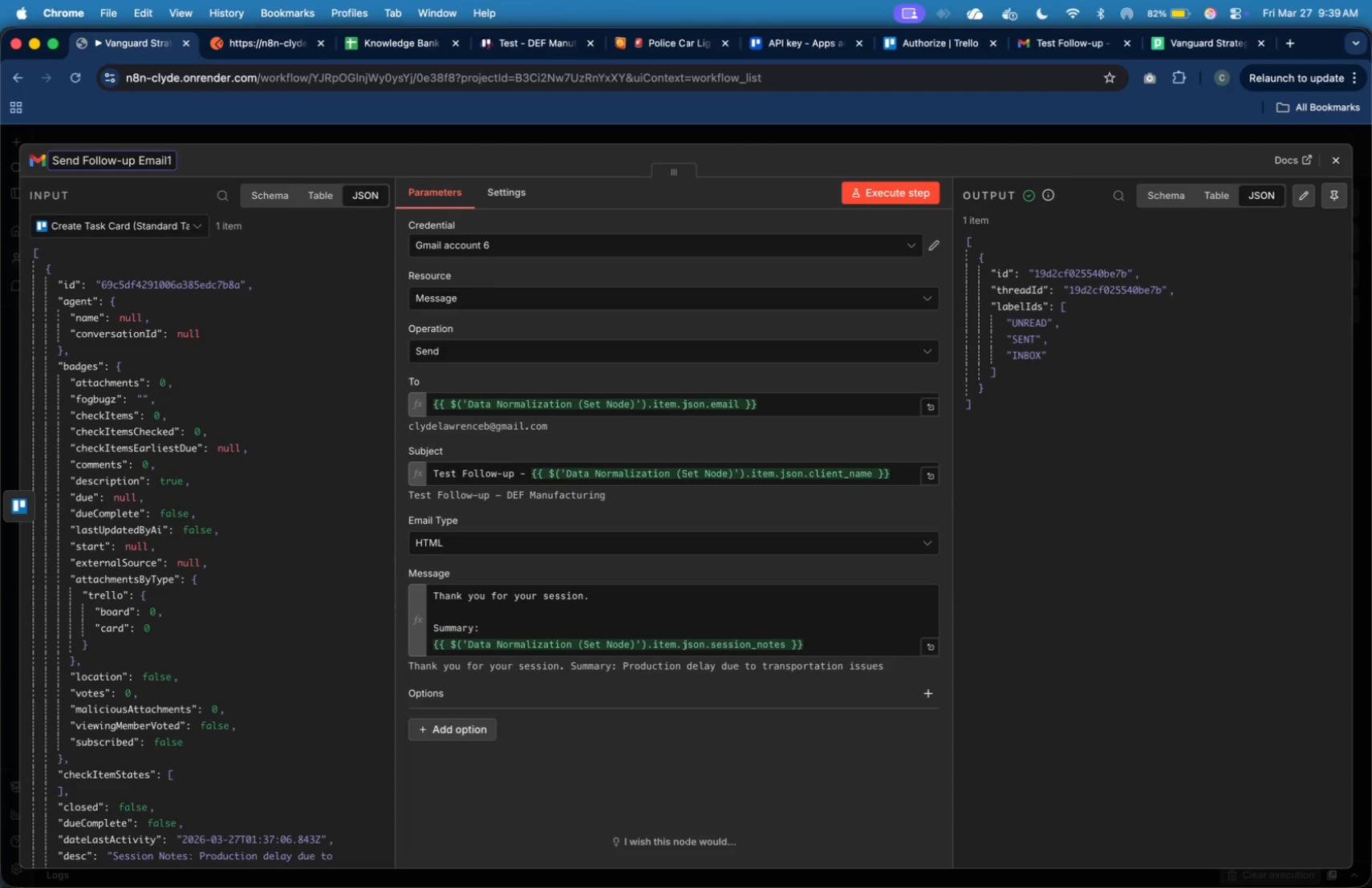 
 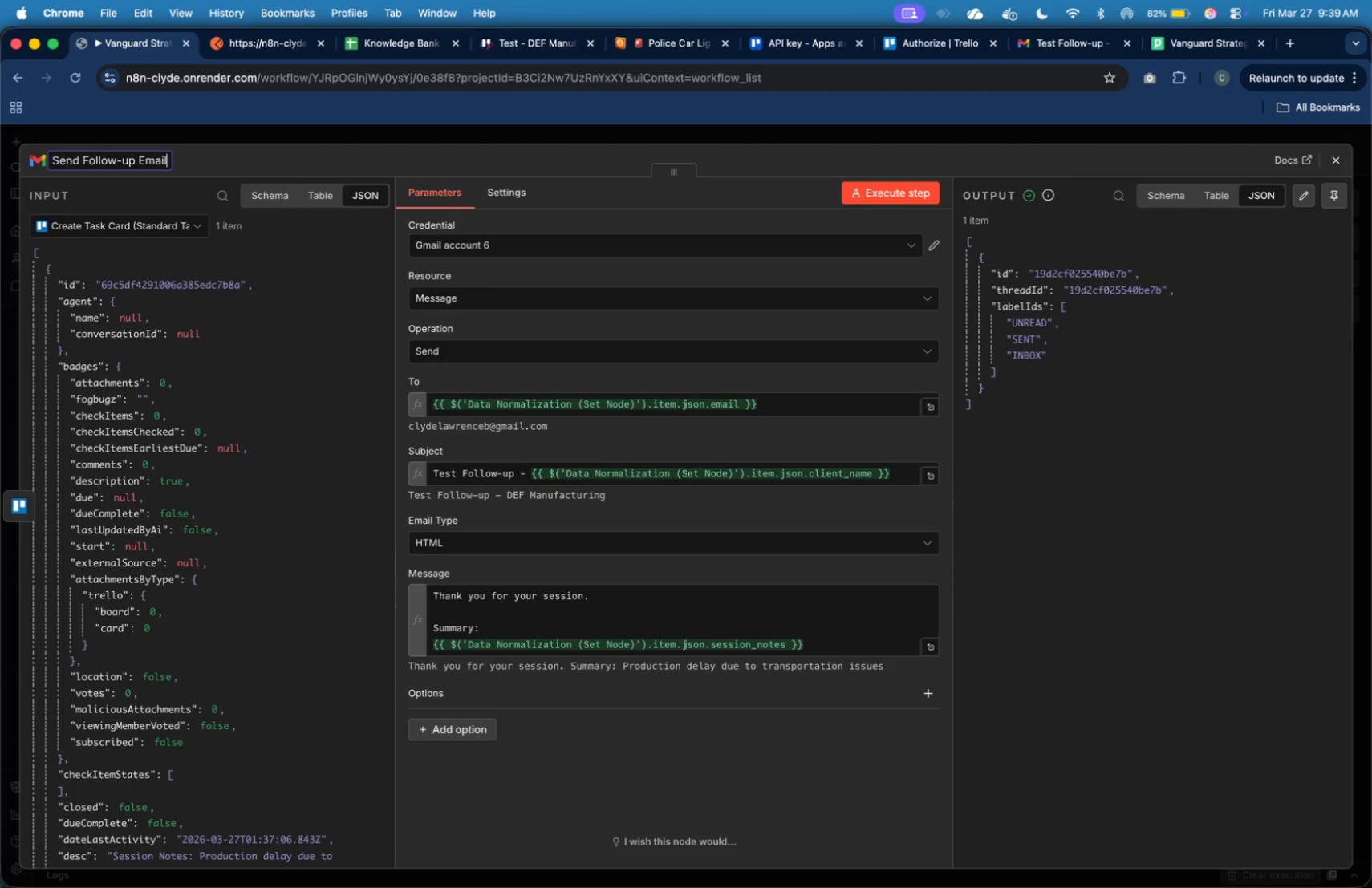 
key(Enter)
 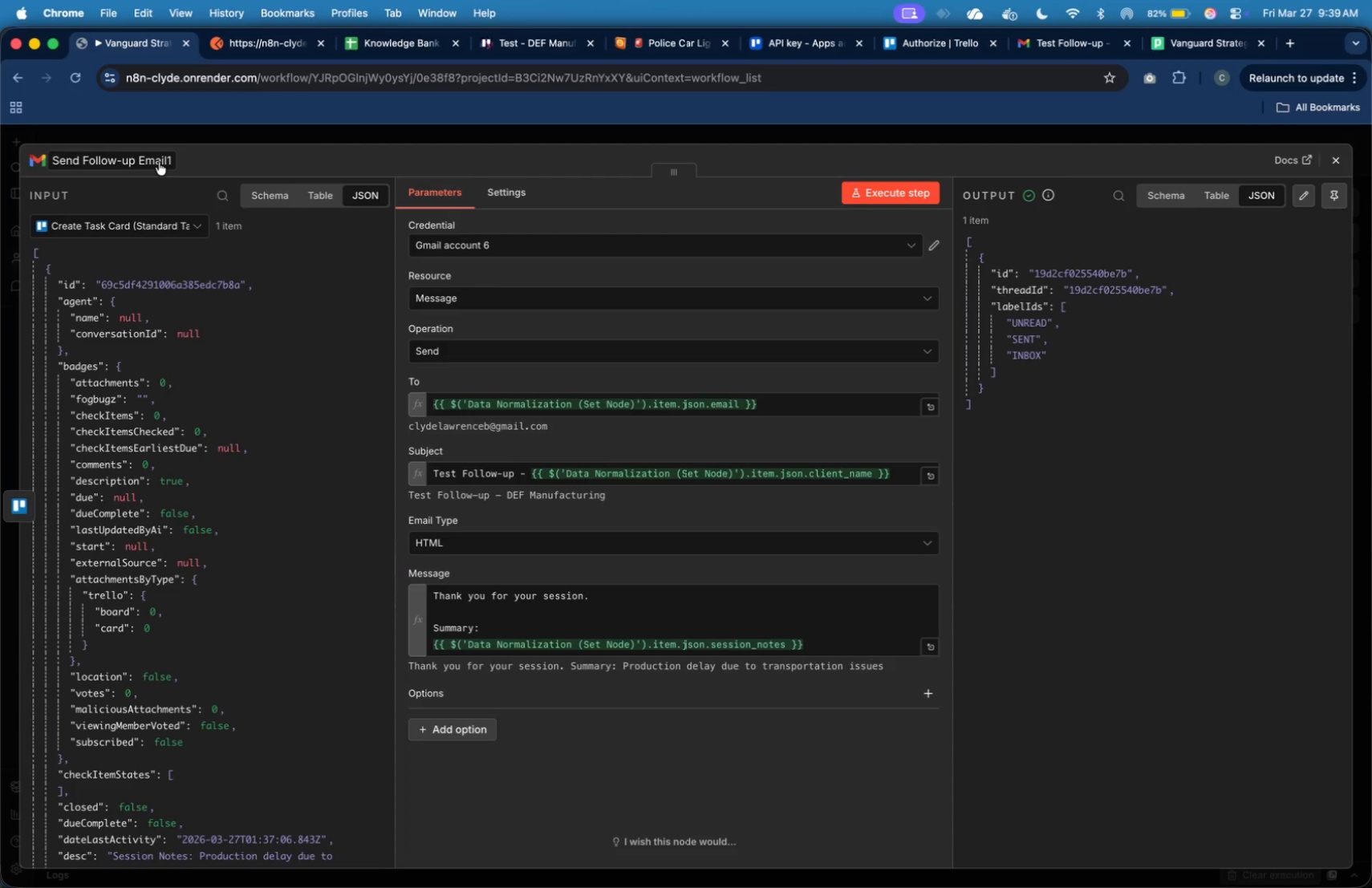 
left_click([173, 164])
 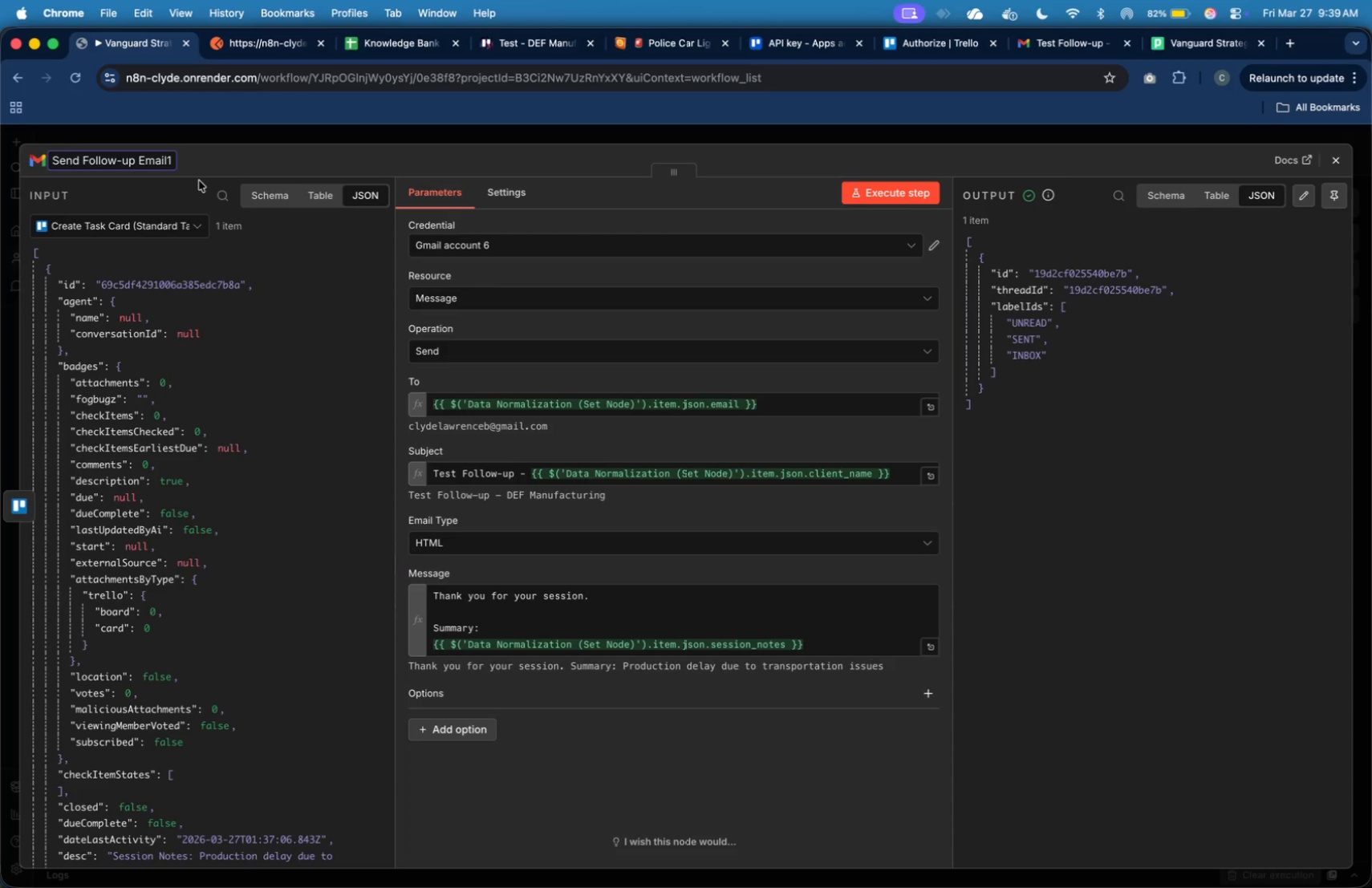 
key(ArrowLeft)
 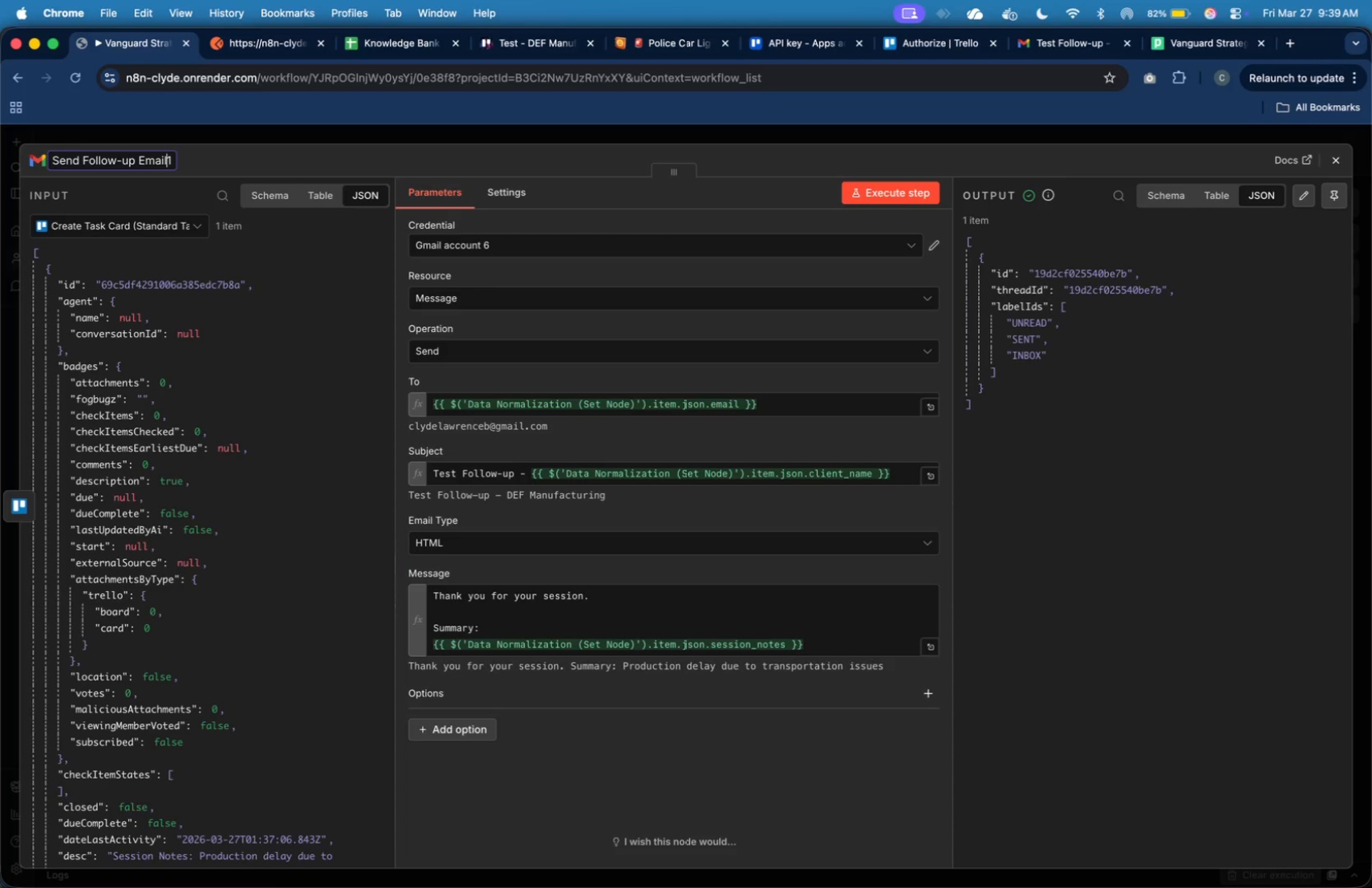 
key(Shift+Minus)
 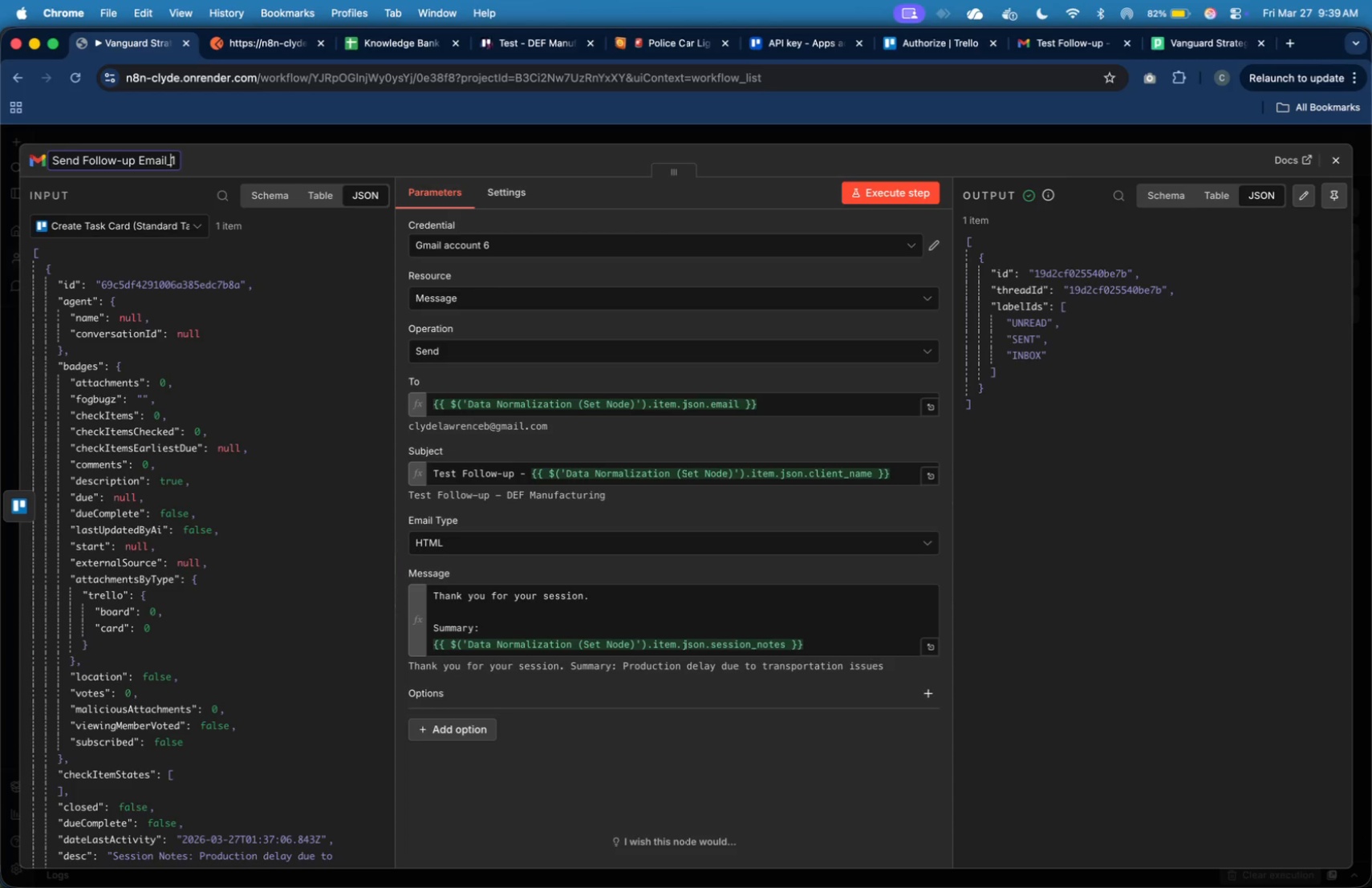 
key(Shift+ShiftRight)
 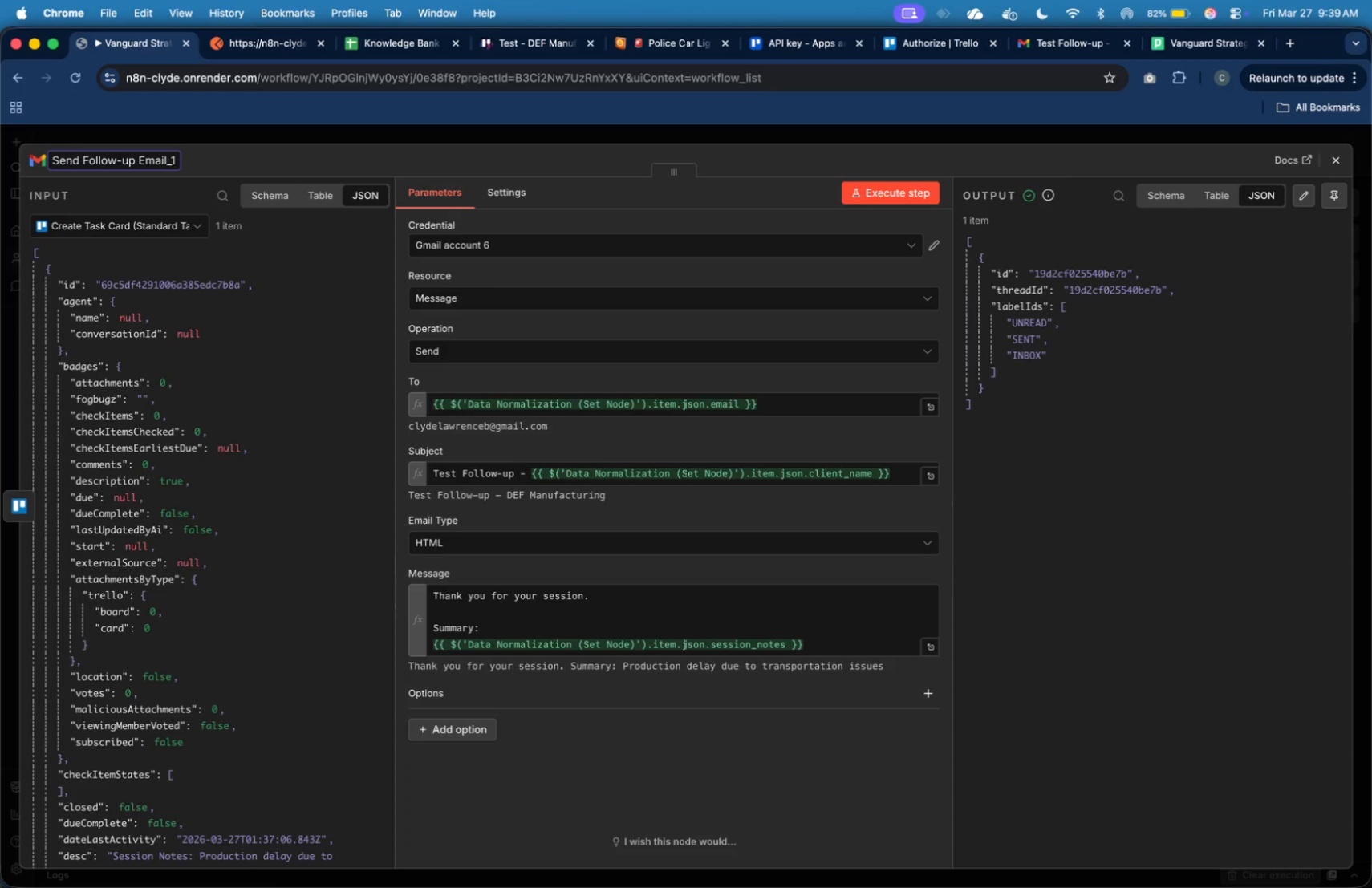 
key(Enter)
 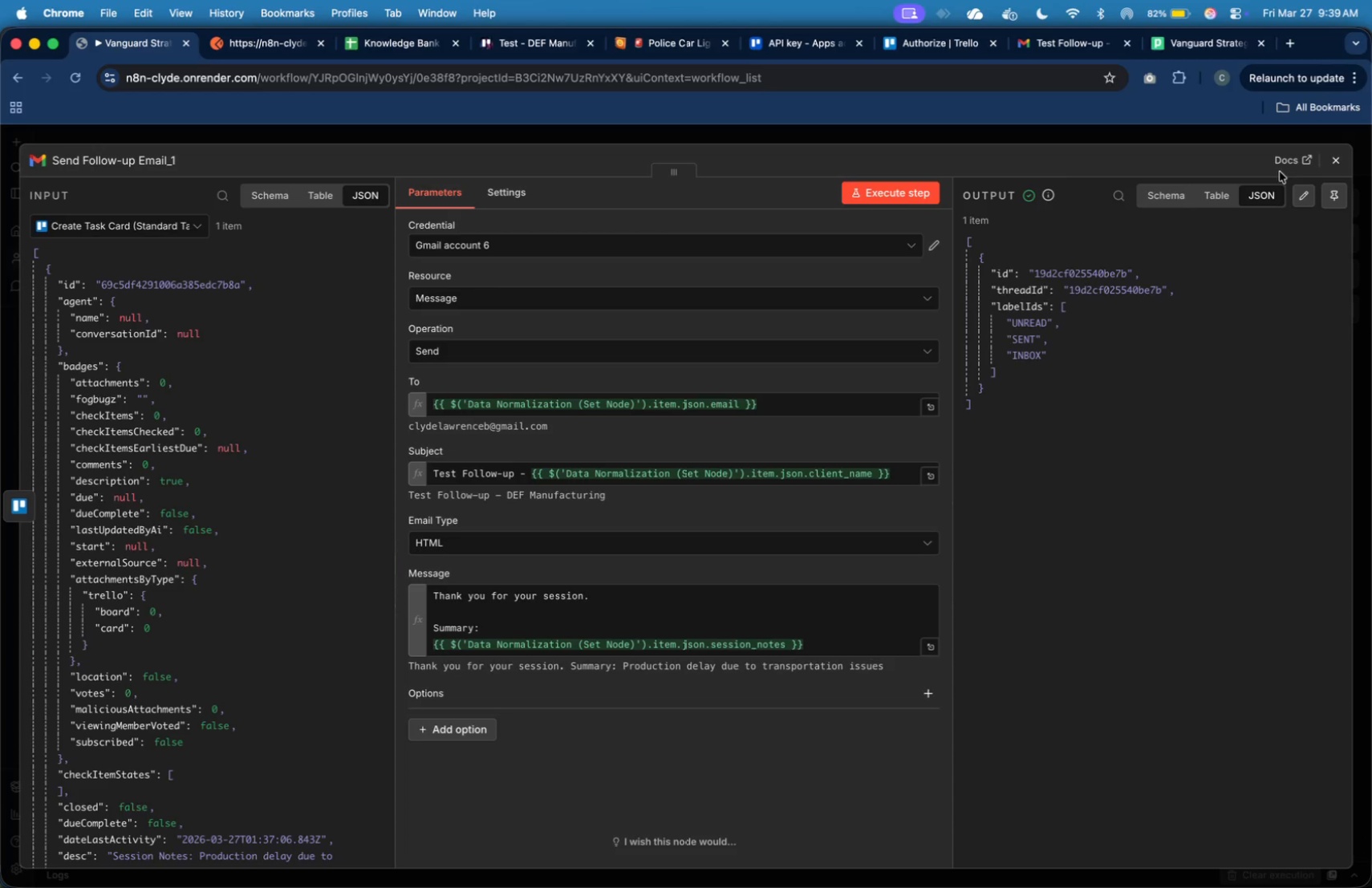 
left_click([1334, 161])
 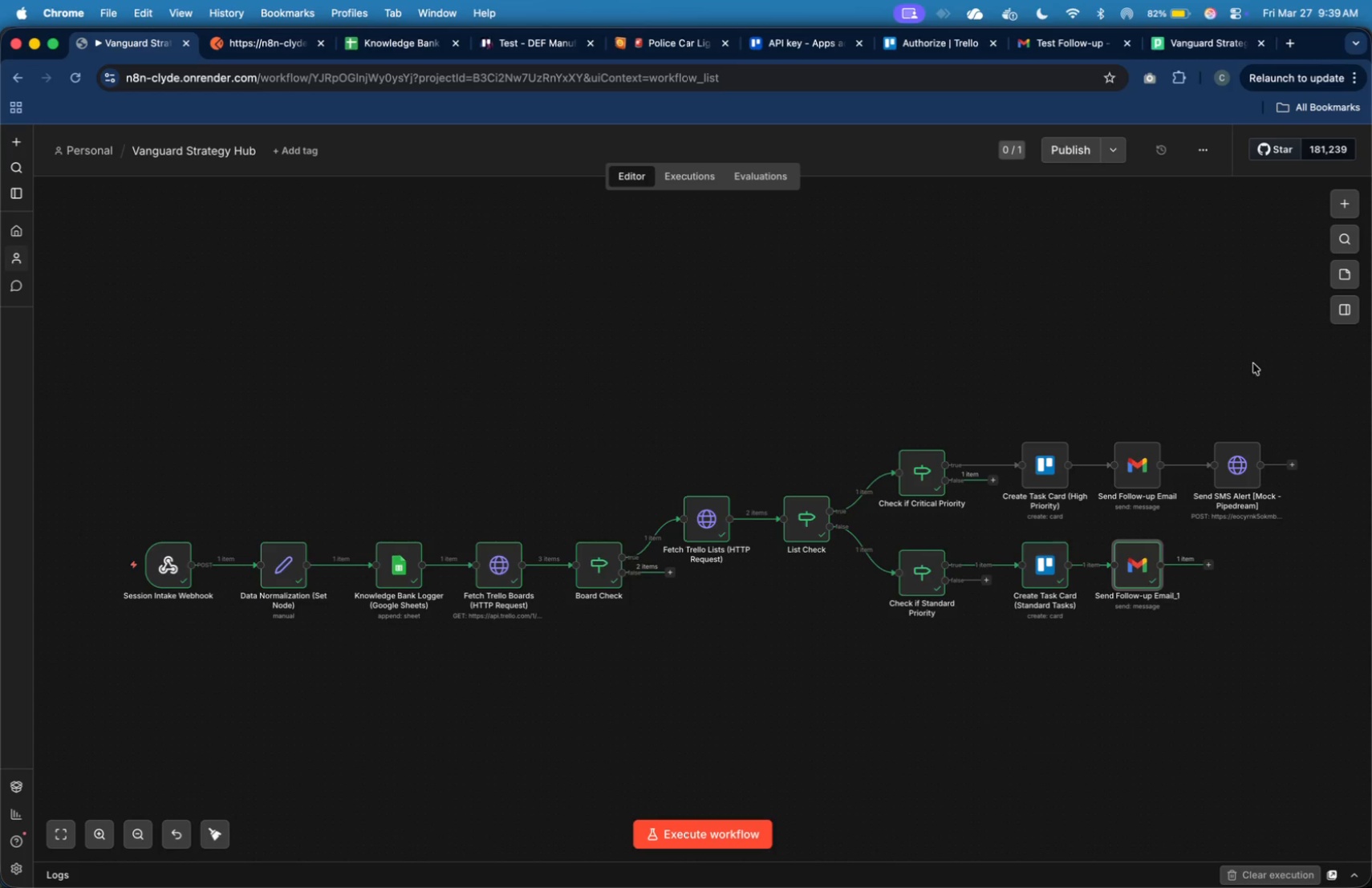 
left_click([1240, 363])
 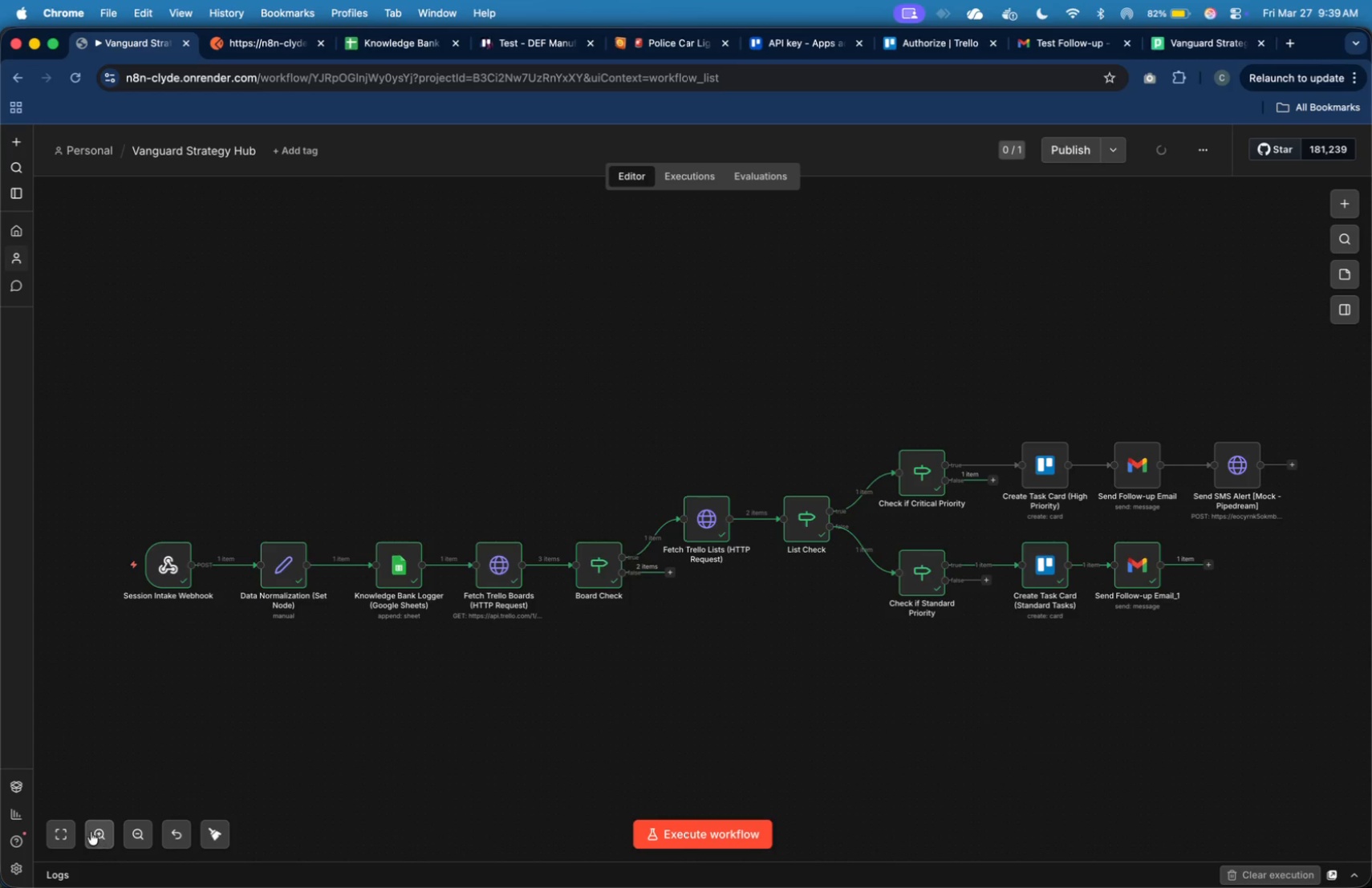 
left_click([72, 830])
 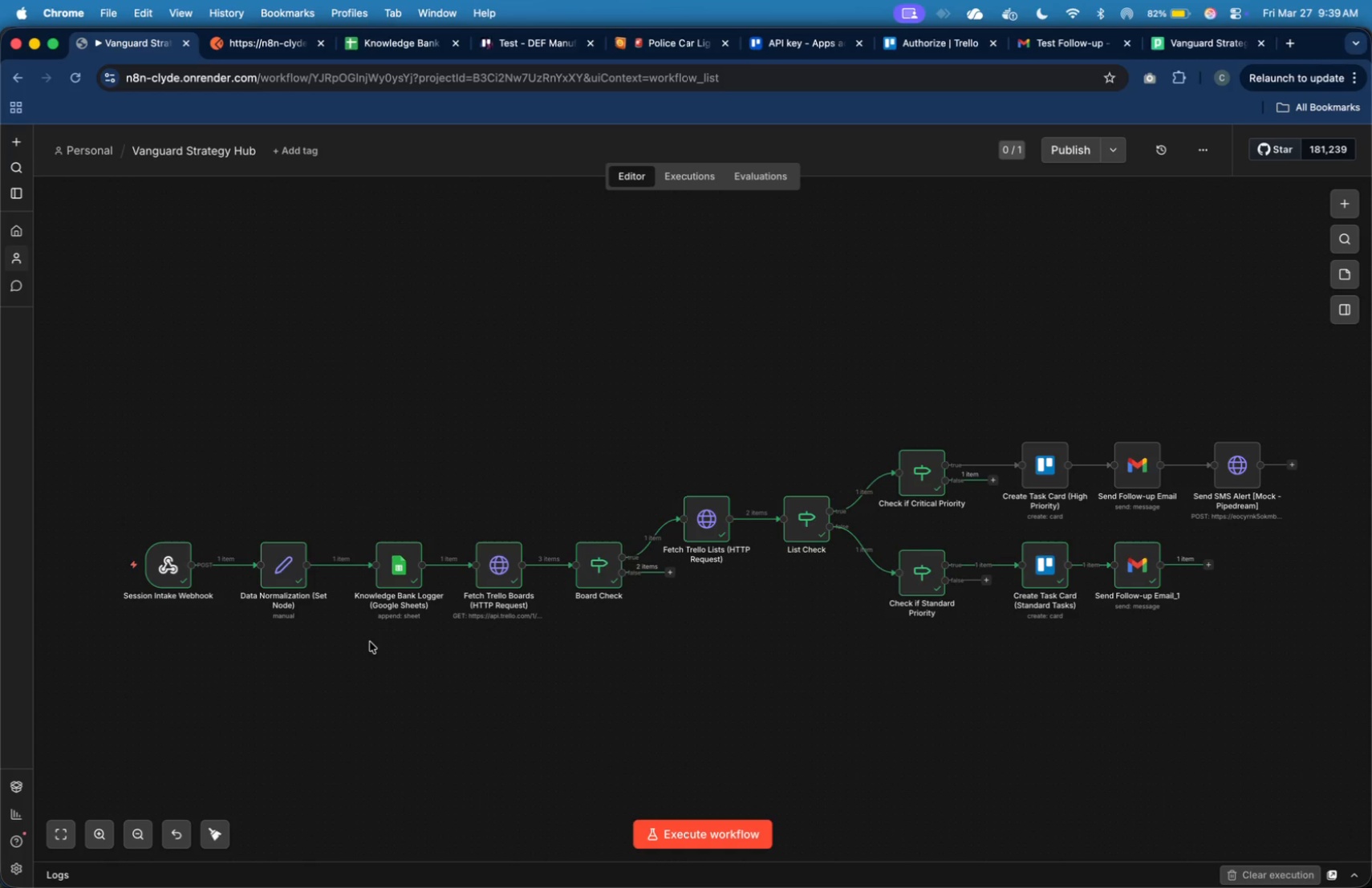 
wait(7.74)
 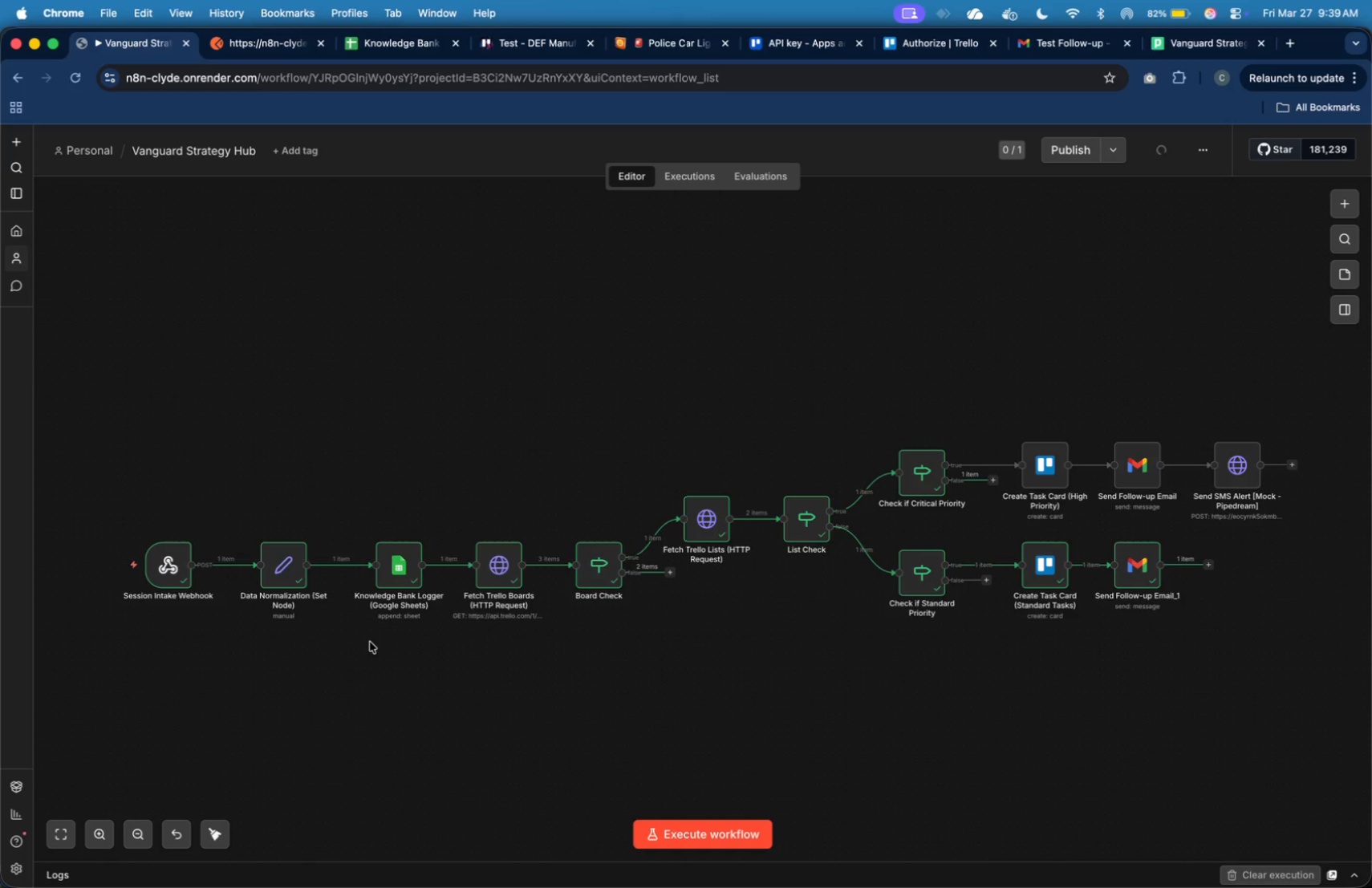 
key(Meta+Tab)